 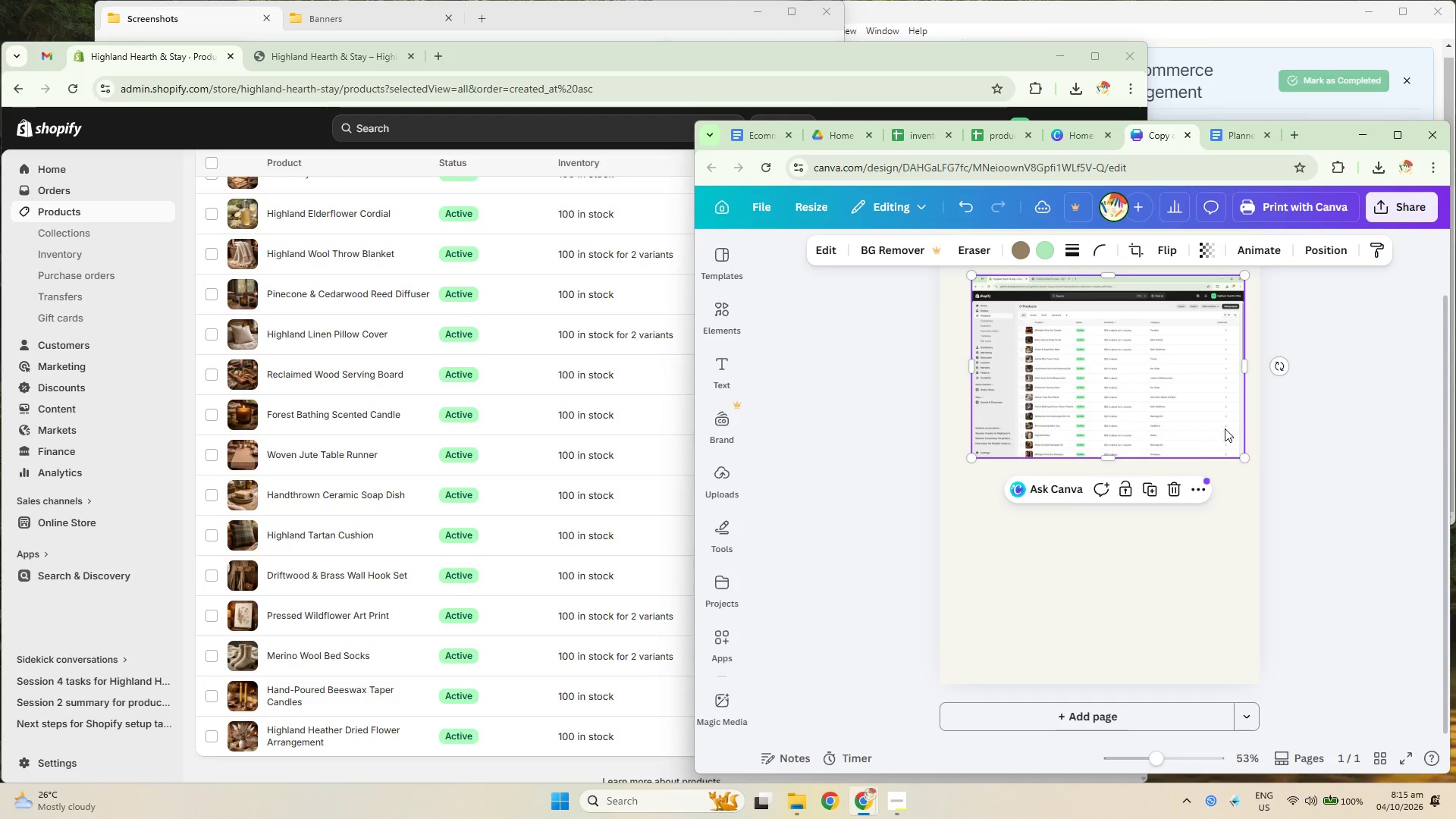 
left_click_drag(start_coordinate=[1216, 422], to_coordinate=[1216, 426])
 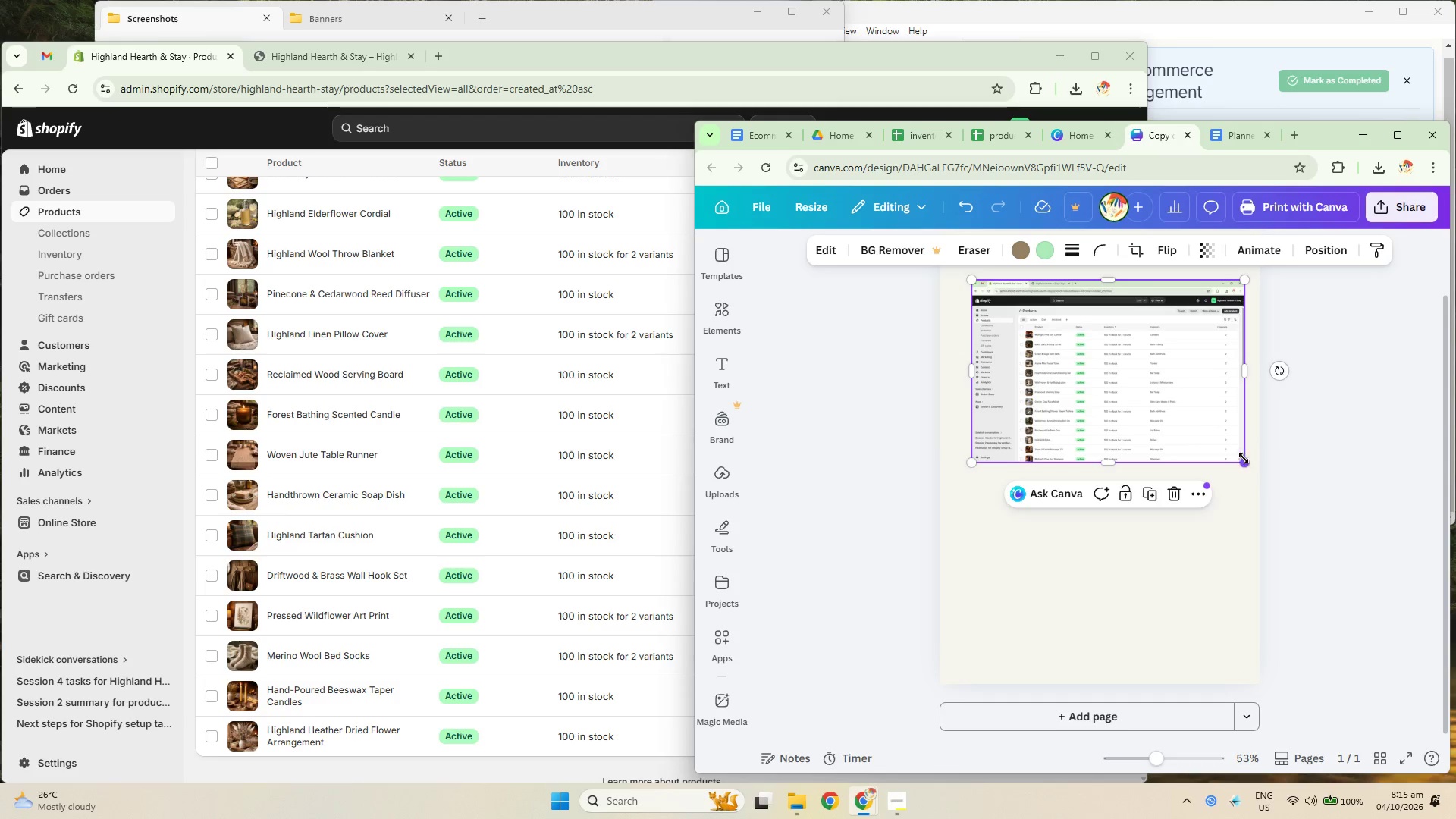 
left_click_drag(start_coordinate=[1244, 458], to_coordinate=[1258, 465])
 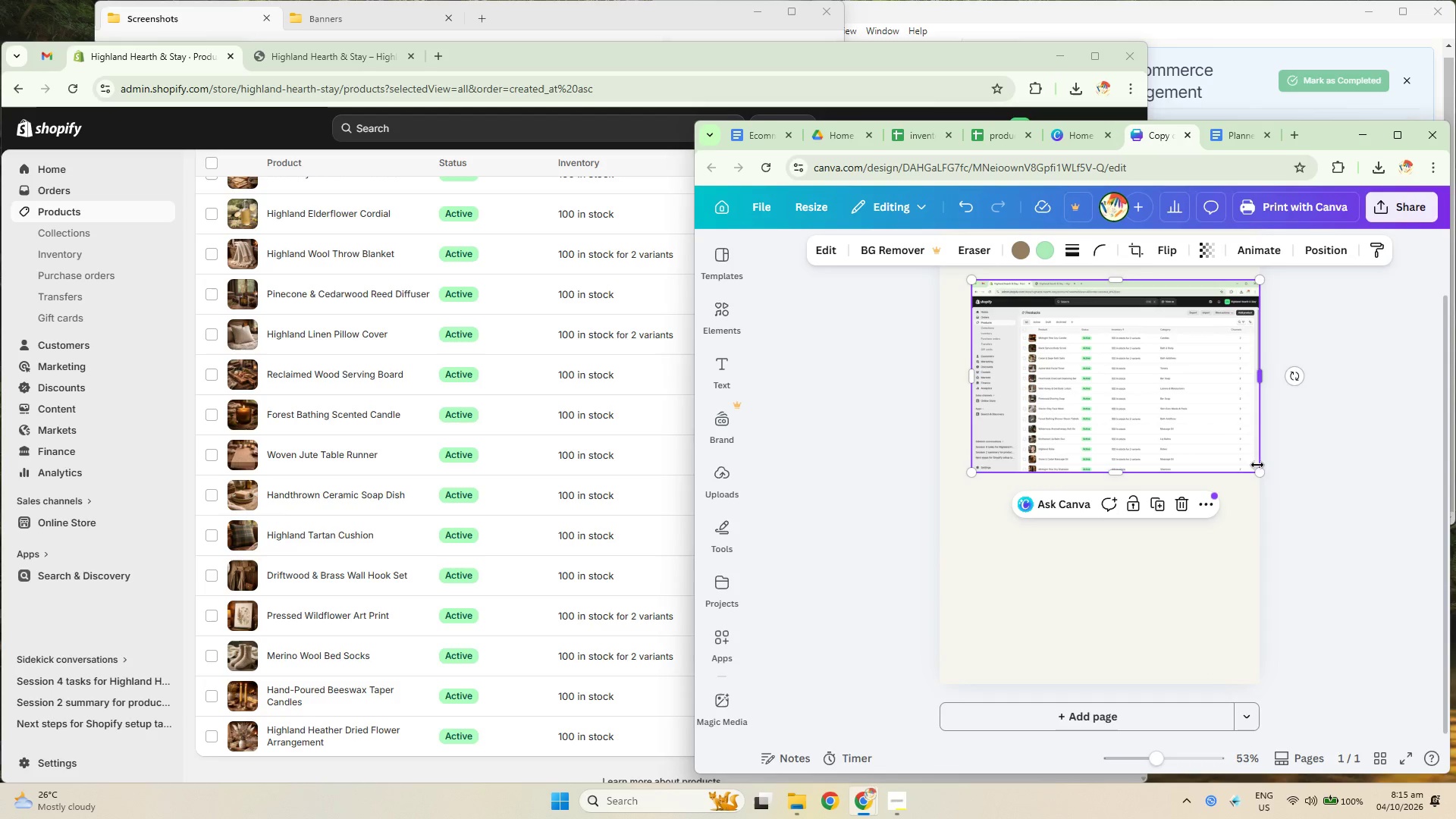 
left_click_drag(start_coordinate=[1210, 428], to_coordinate=[1194, 419])
 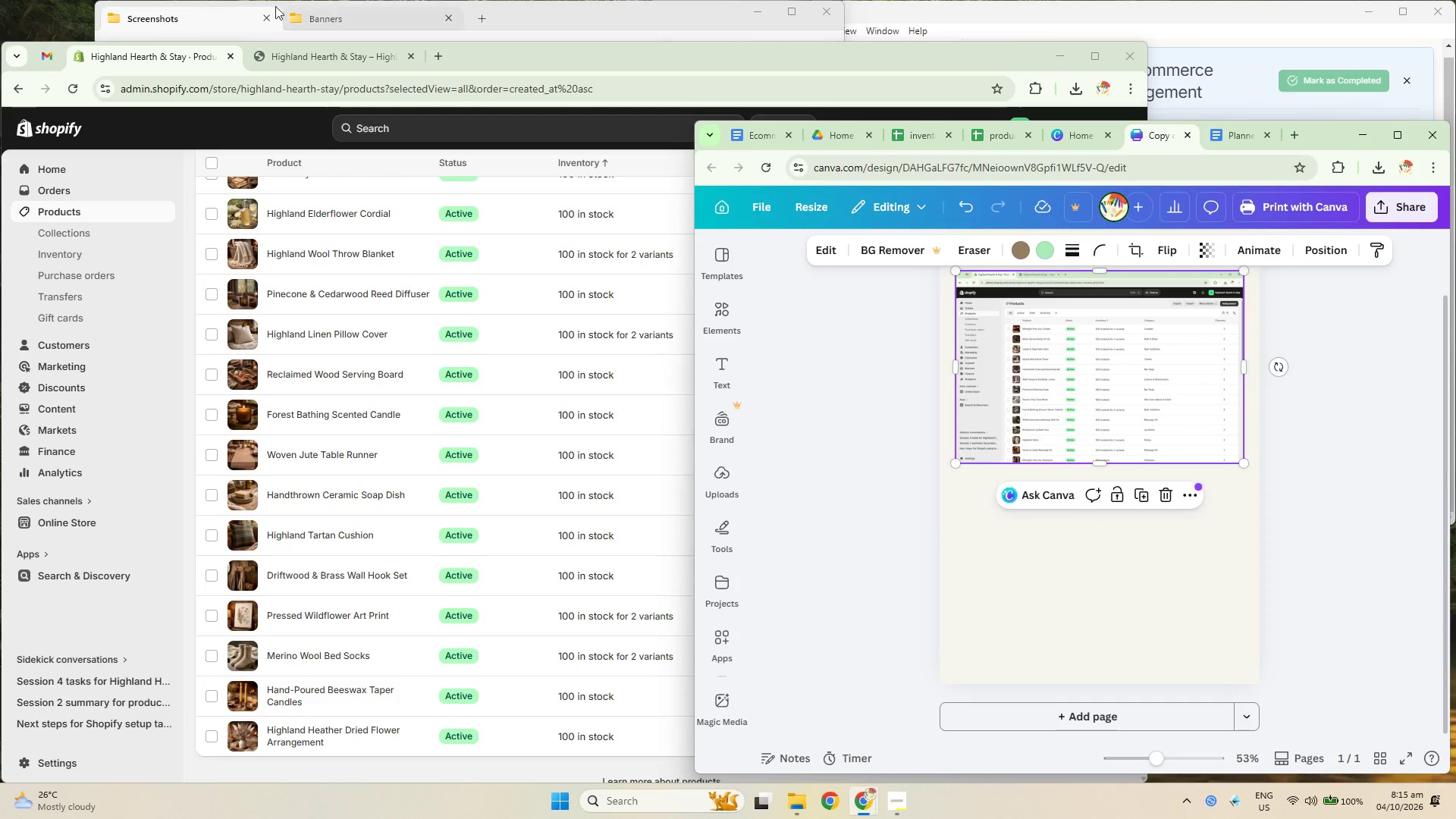 
left_click([204, 12])
 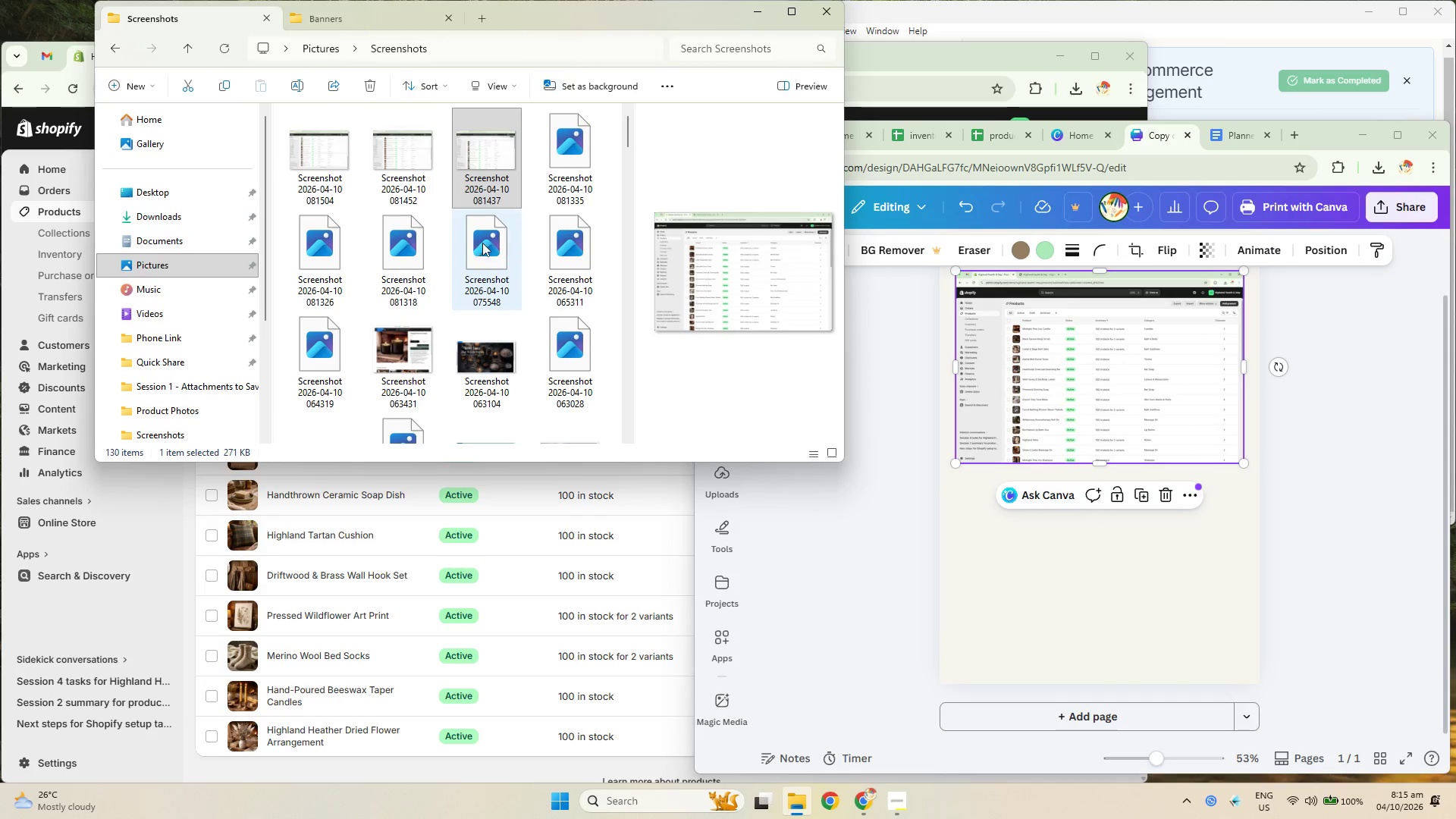 
left_click([379, 120])
 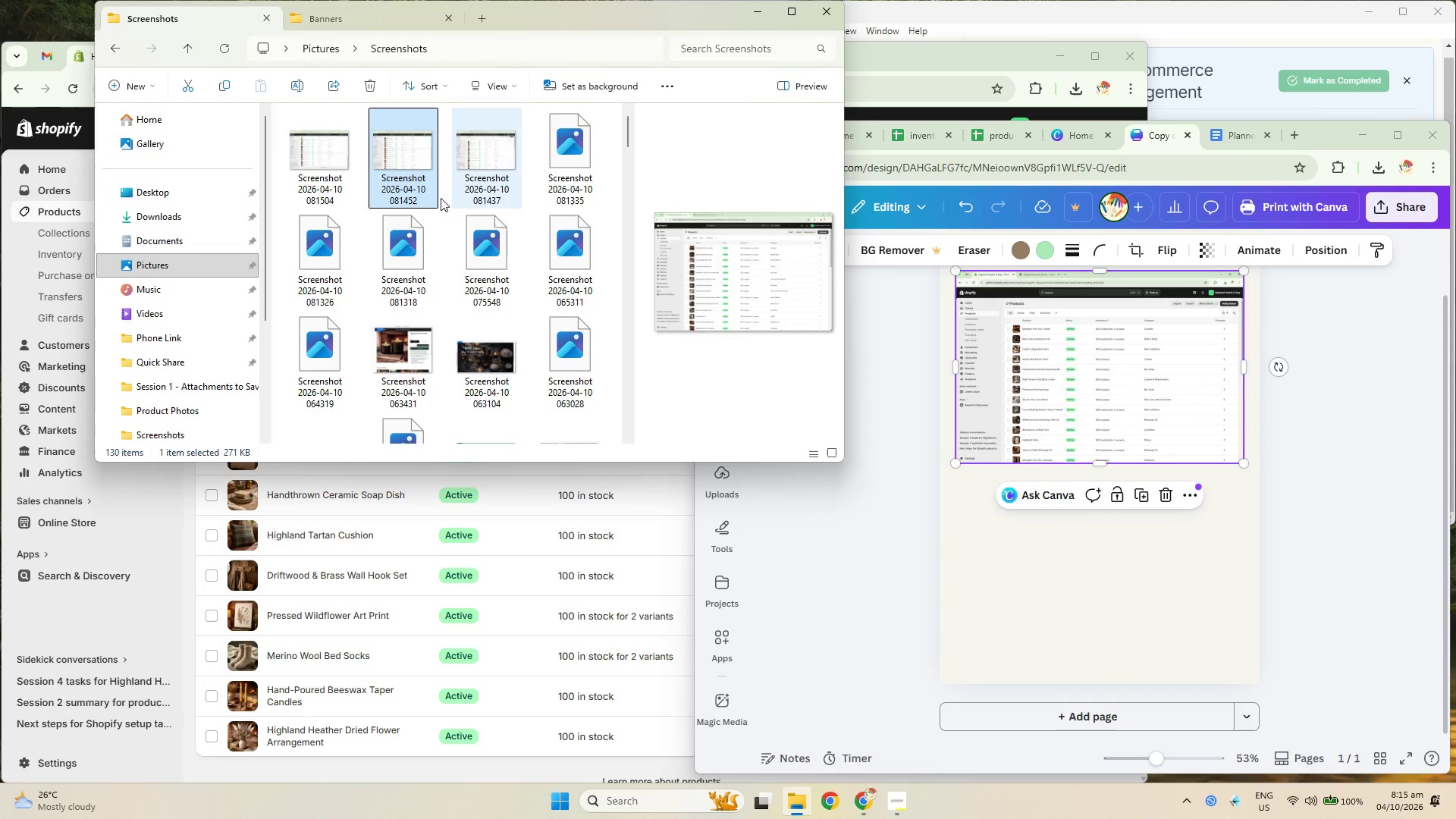 
left_click_drag(start_coordinate=[388, 140], to_coordinate=[1089, 566])
 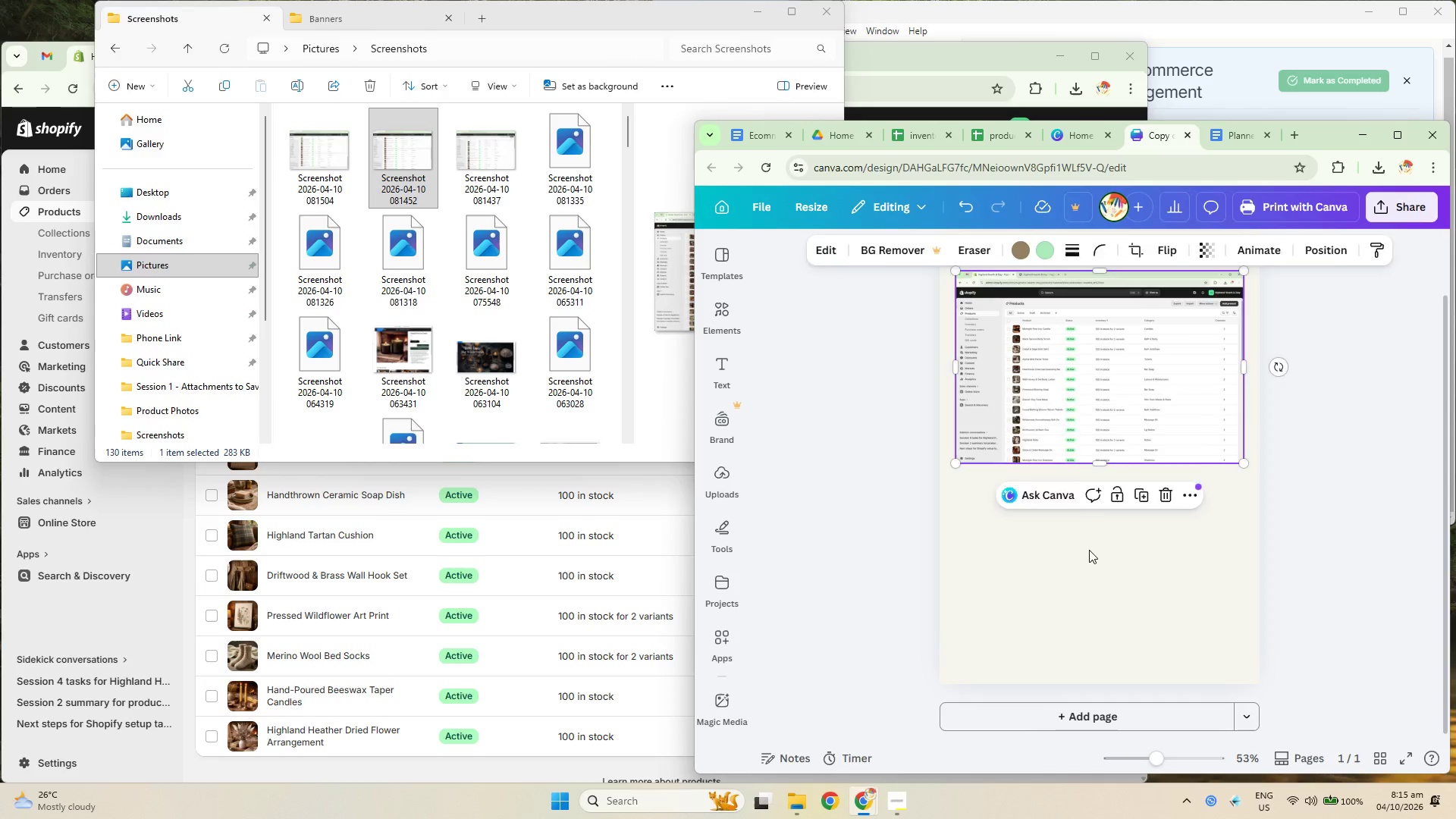 
left_click_drag(start_coordinate=[1075, 477], to_coordinate=[1030, 491])
 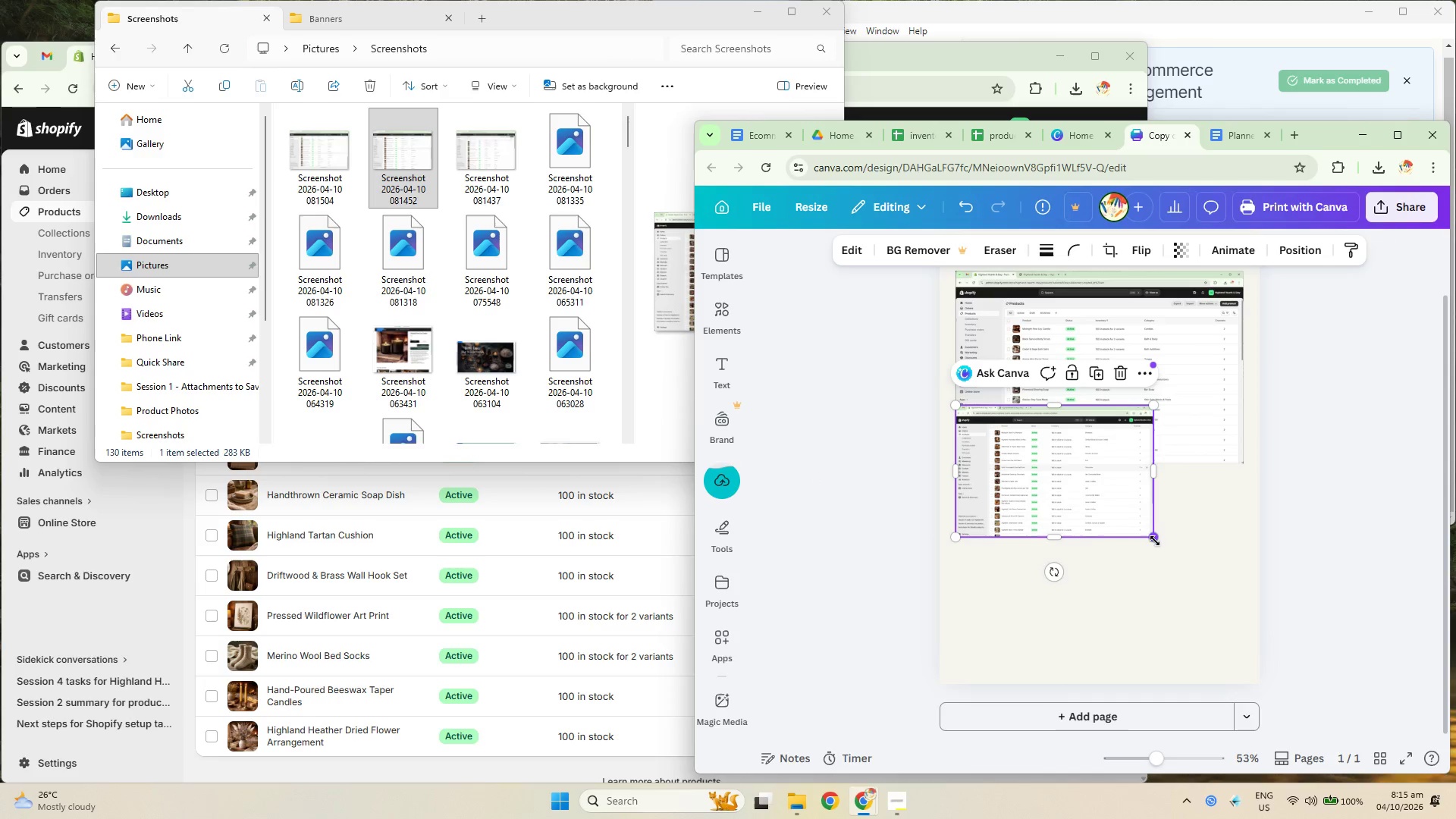 
left_click_drag(start_coordinate=[1155, 539], to_coordinate=[1248, 598])
 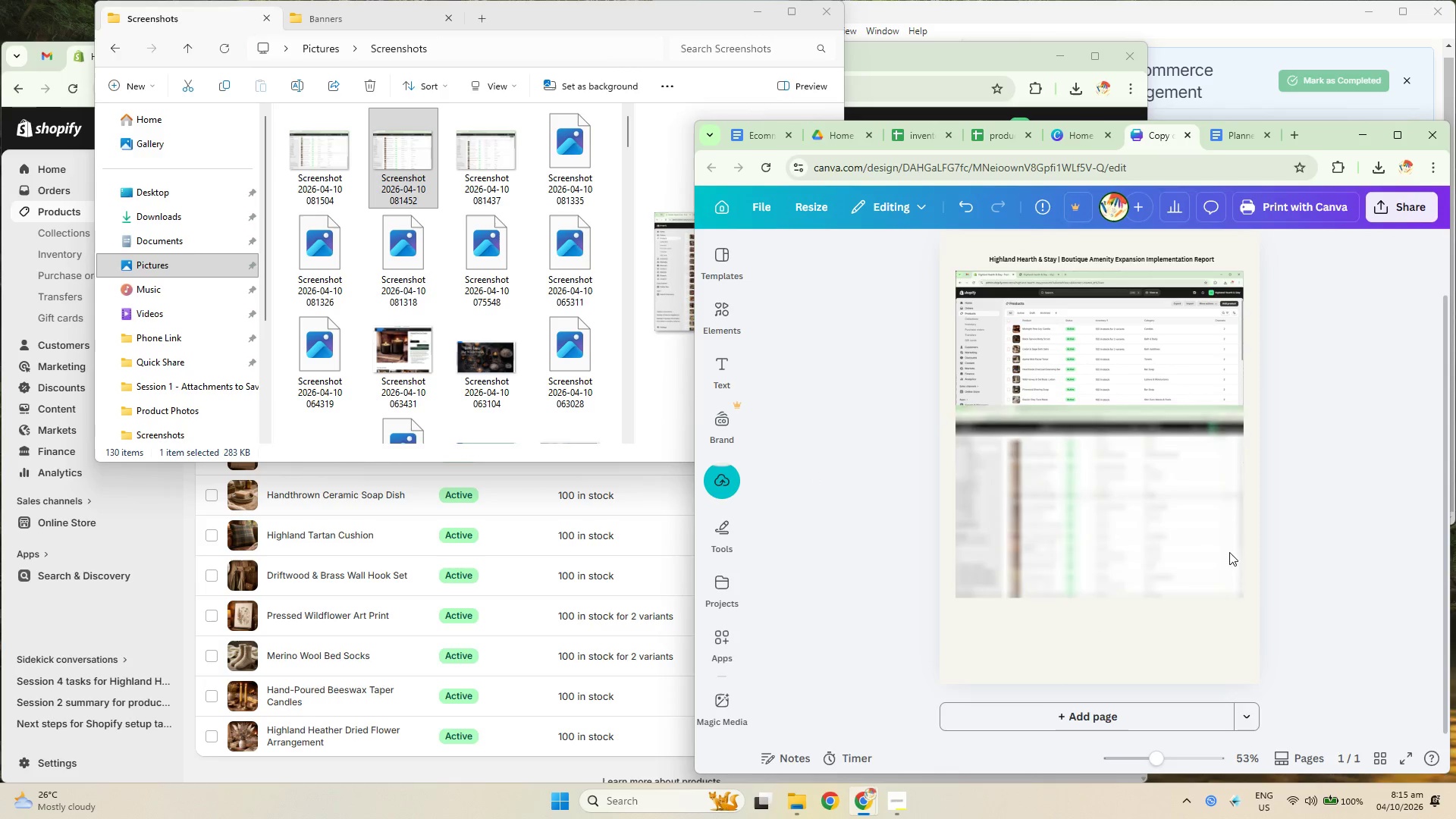 
left_click_drag(start_coordinate=[1163, 513], to_coordinate=[1159, 591])
 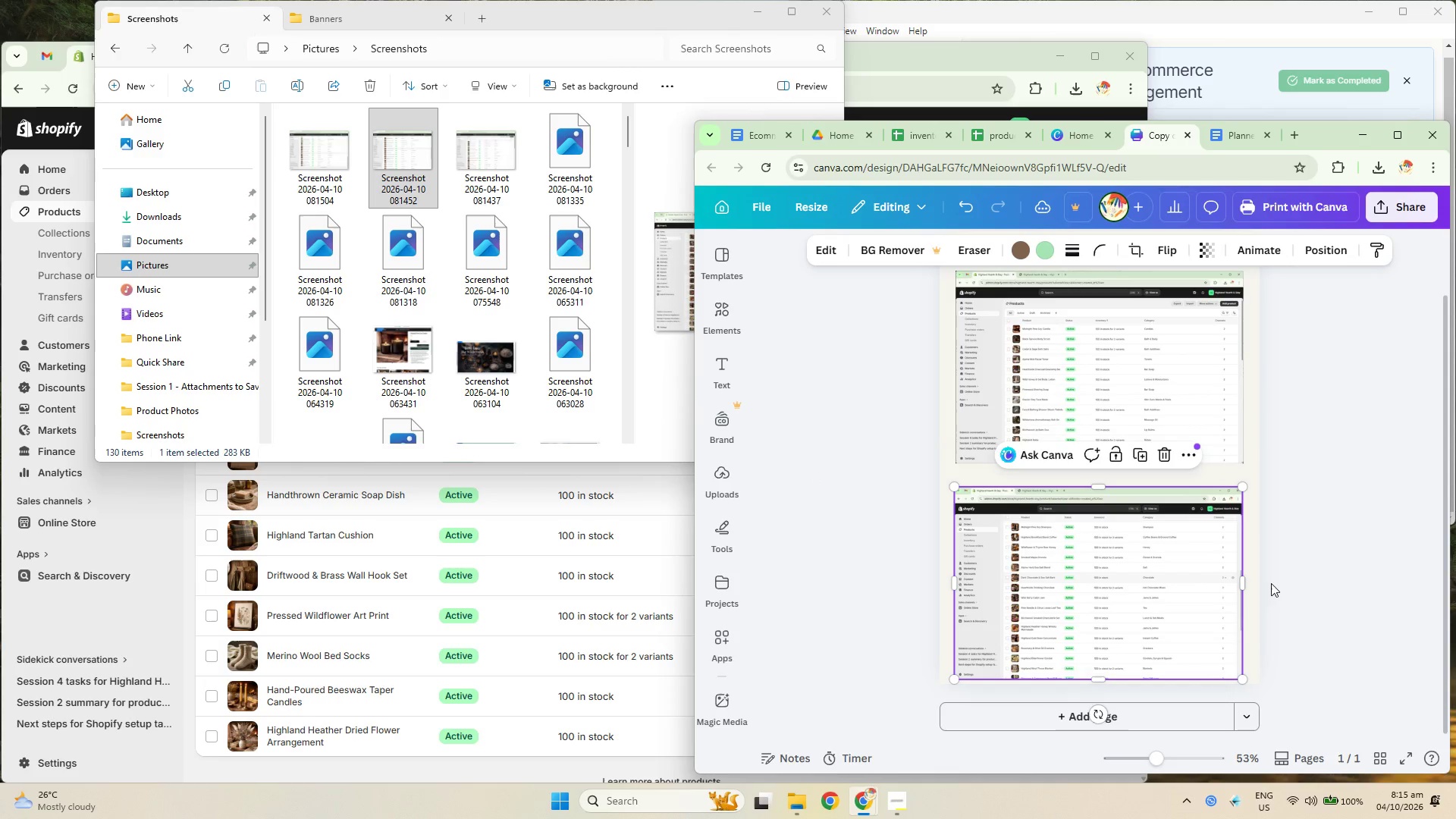 
left_click([1345, 574])
 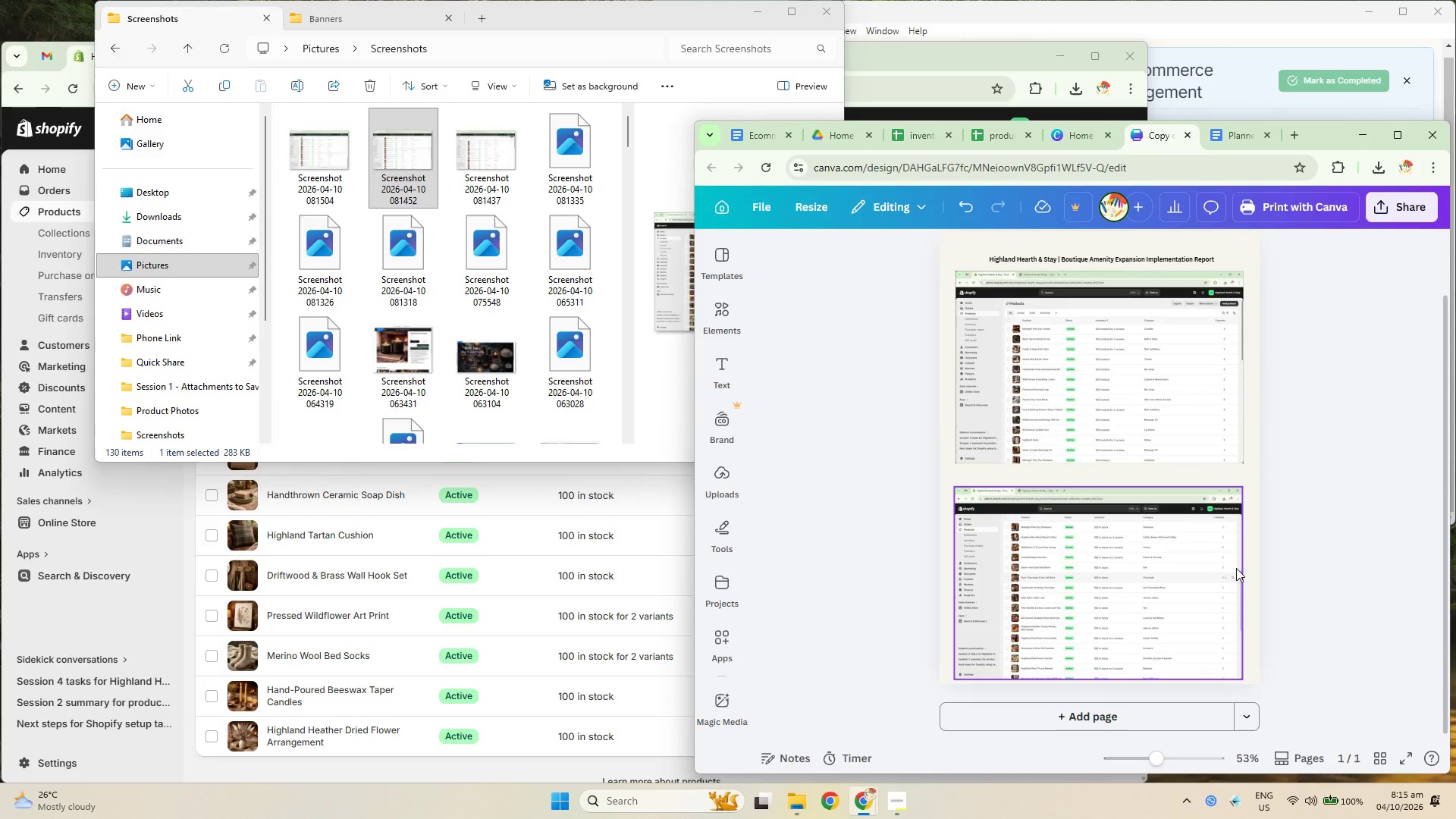 
left_click_drag(start_coordinate=[1182, 561], to_coordinate=[1180, 550])
 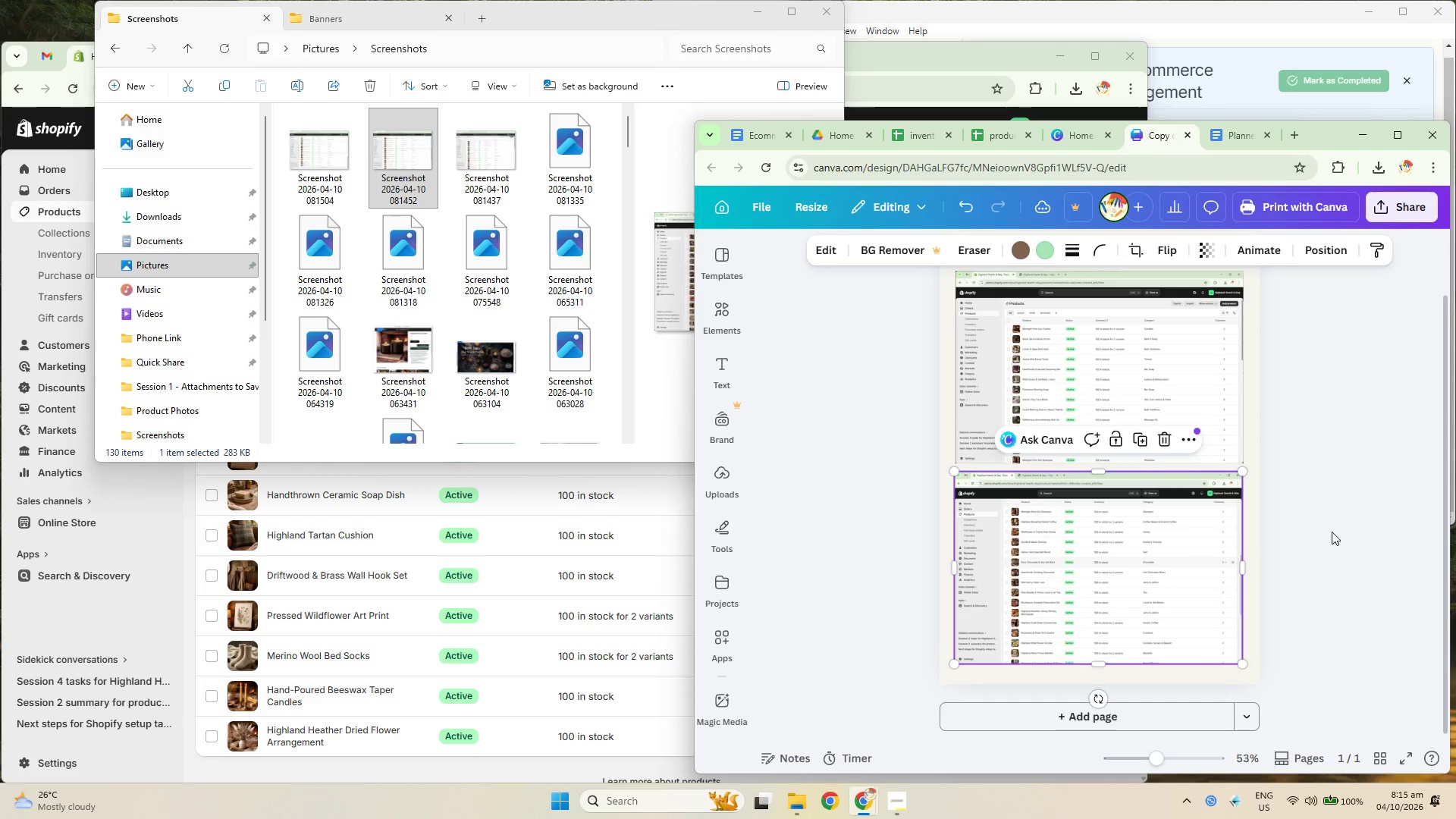 
left_click([1344, 527])
 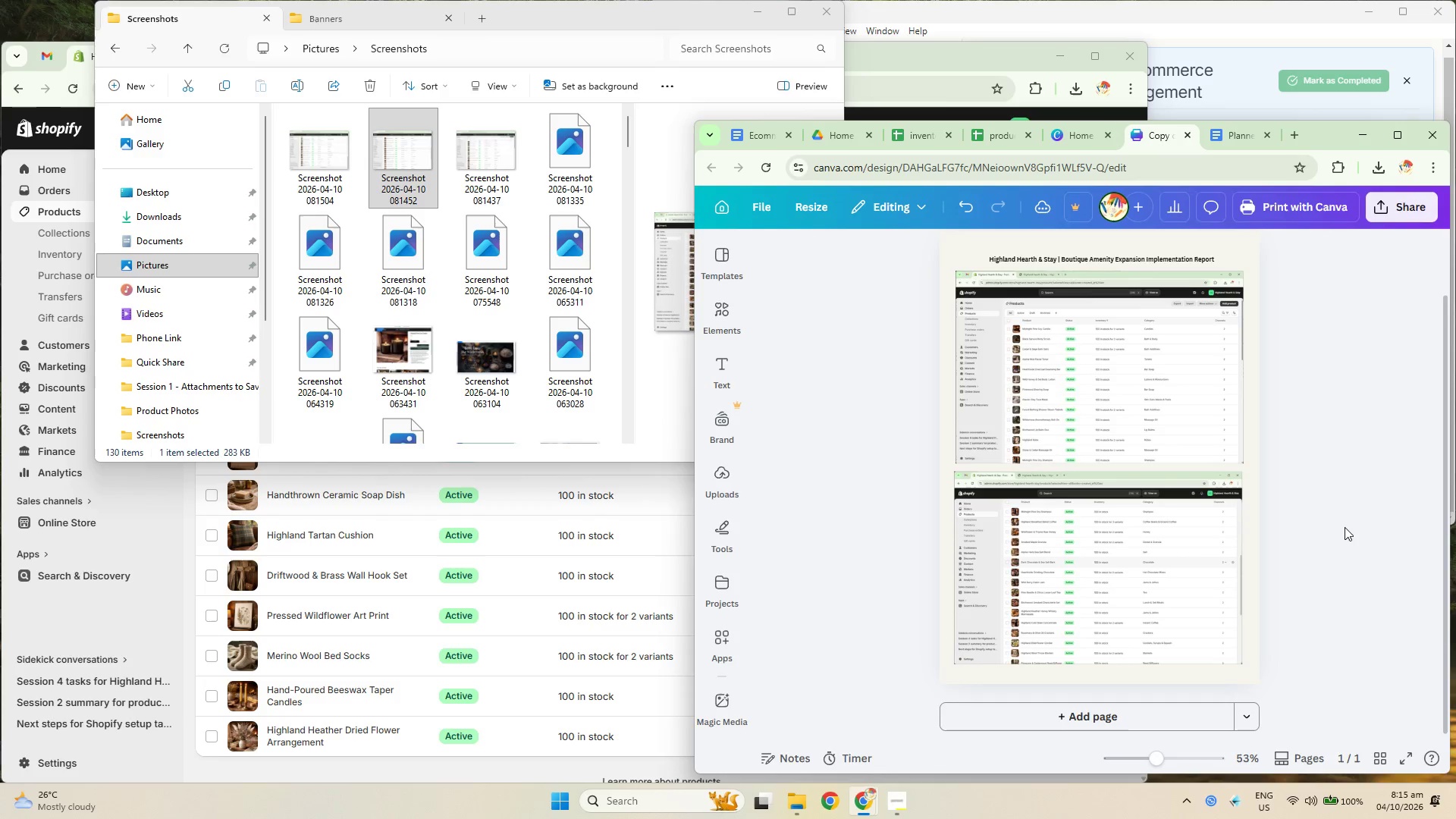 
scroll: coordinate [1342, 527], scroll_direction: up, amount: 2.0
 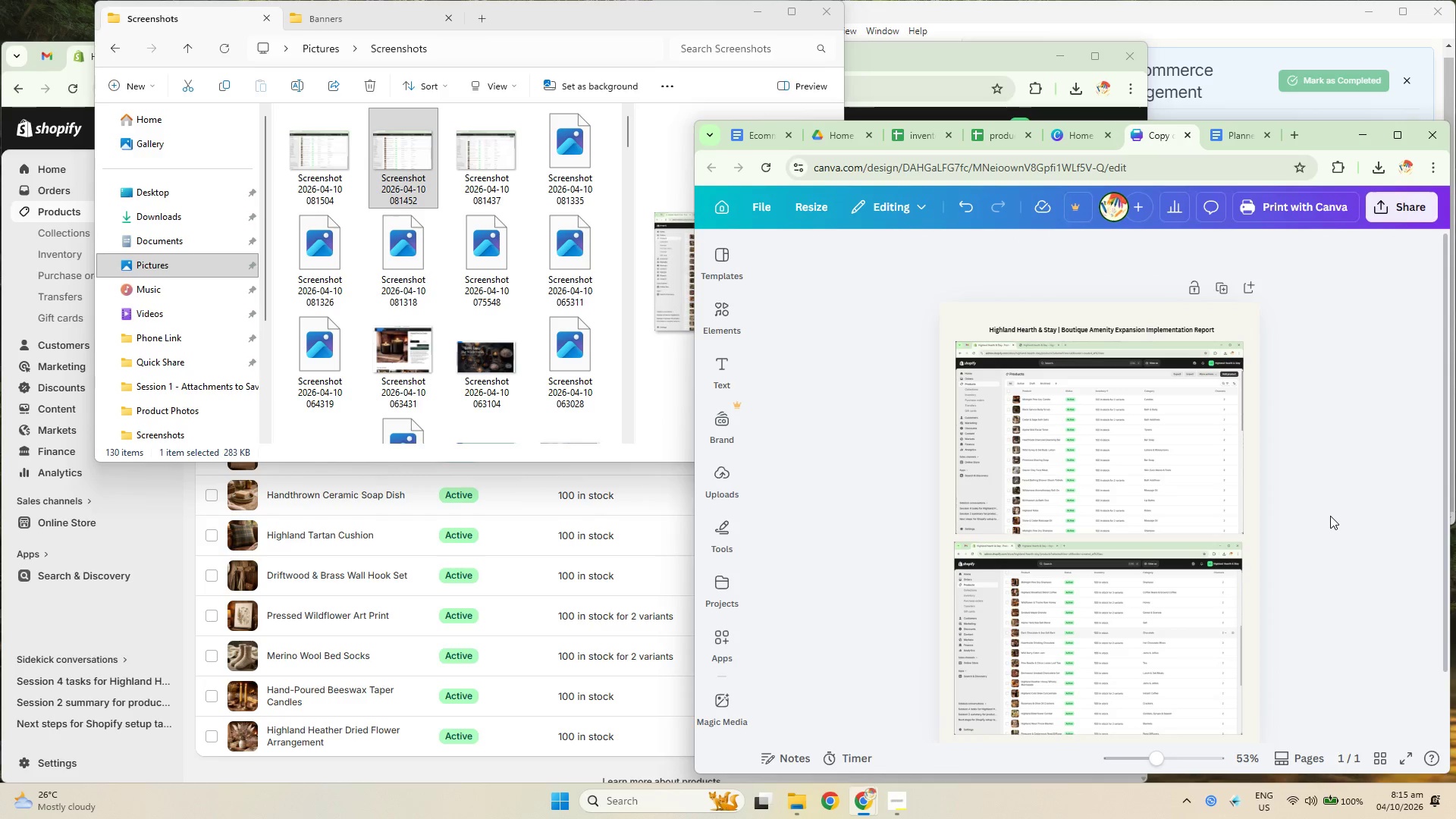 
left_click([1239, 488])
 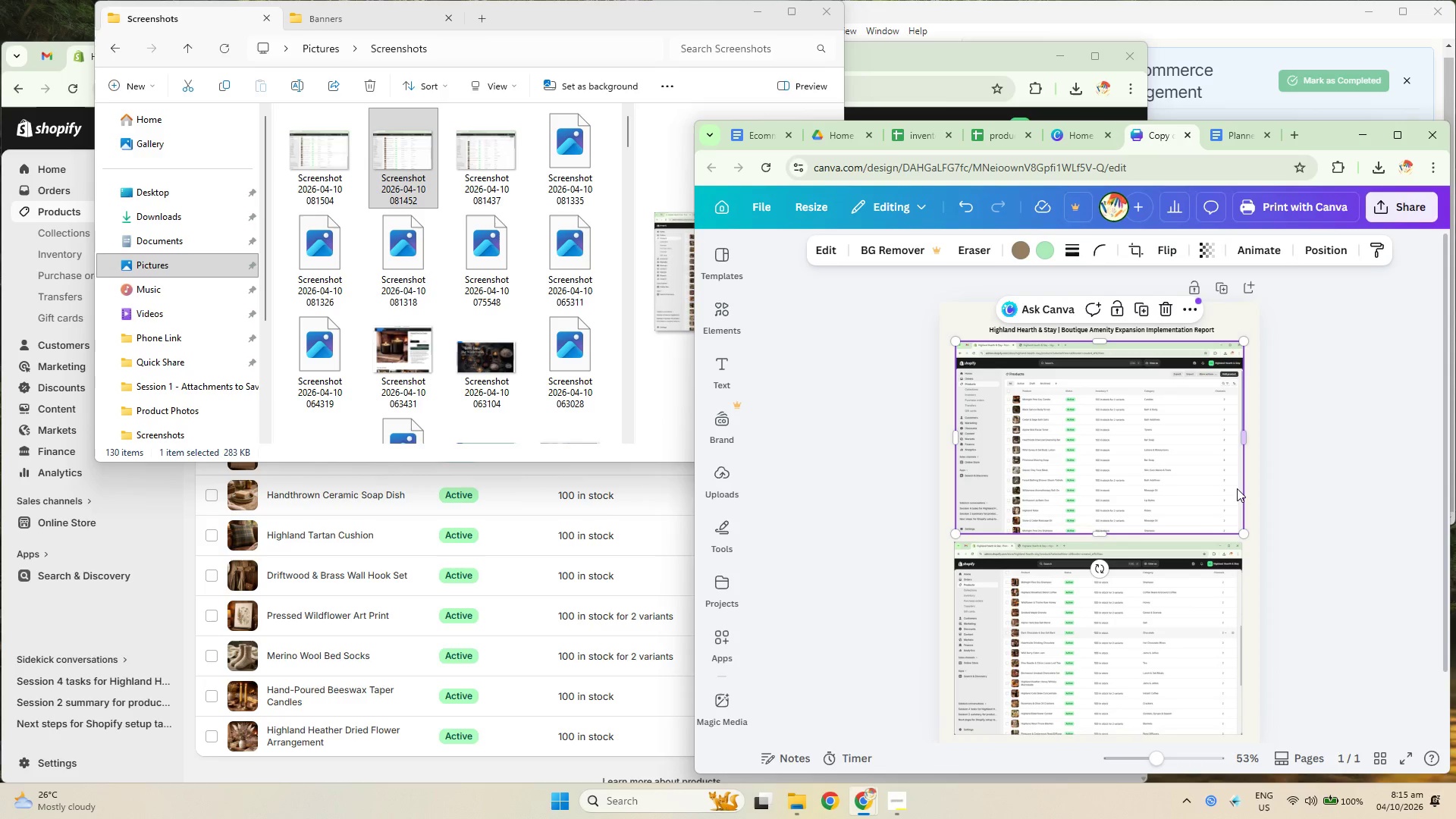 
hold_key(key=ShiftLeft, duration=0.7)
left_click([1213, 539])
 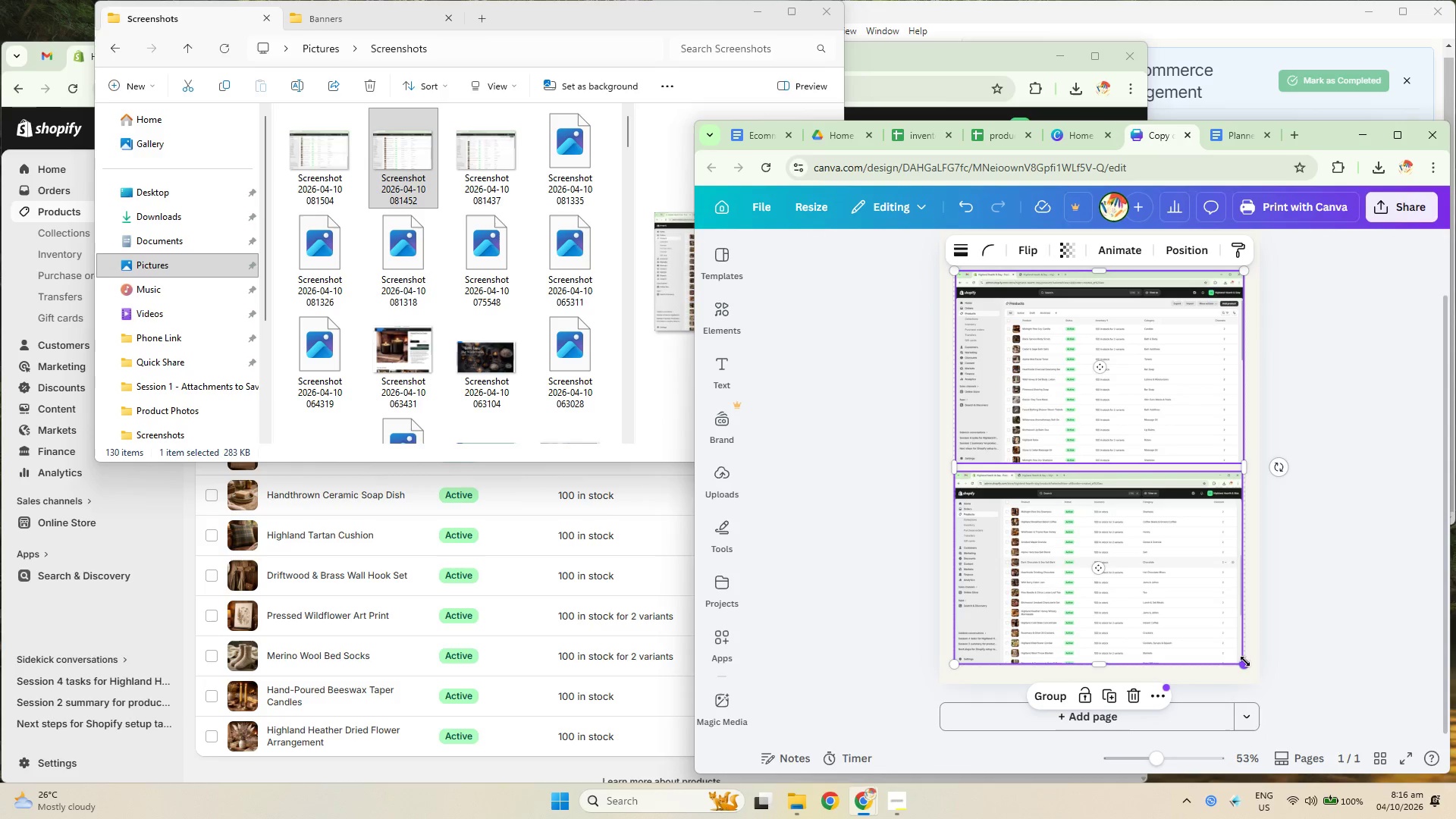 
scroll: coordinate [1240, 488], scroll_direction: down, amount: 2.0
 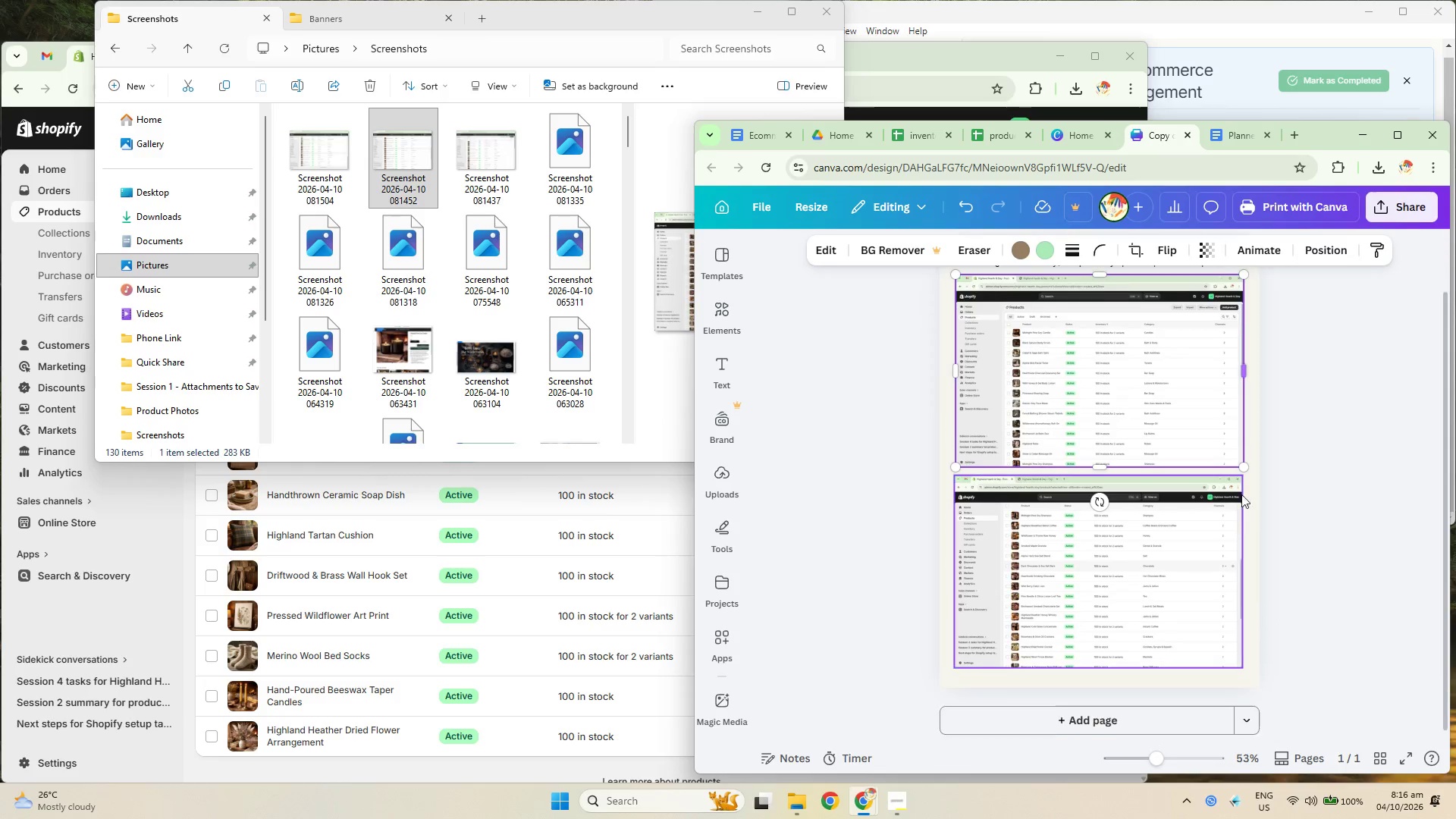 
left_click_drag(start_coordinate=[1245, 661], to_coordinate=[1228, 638])
 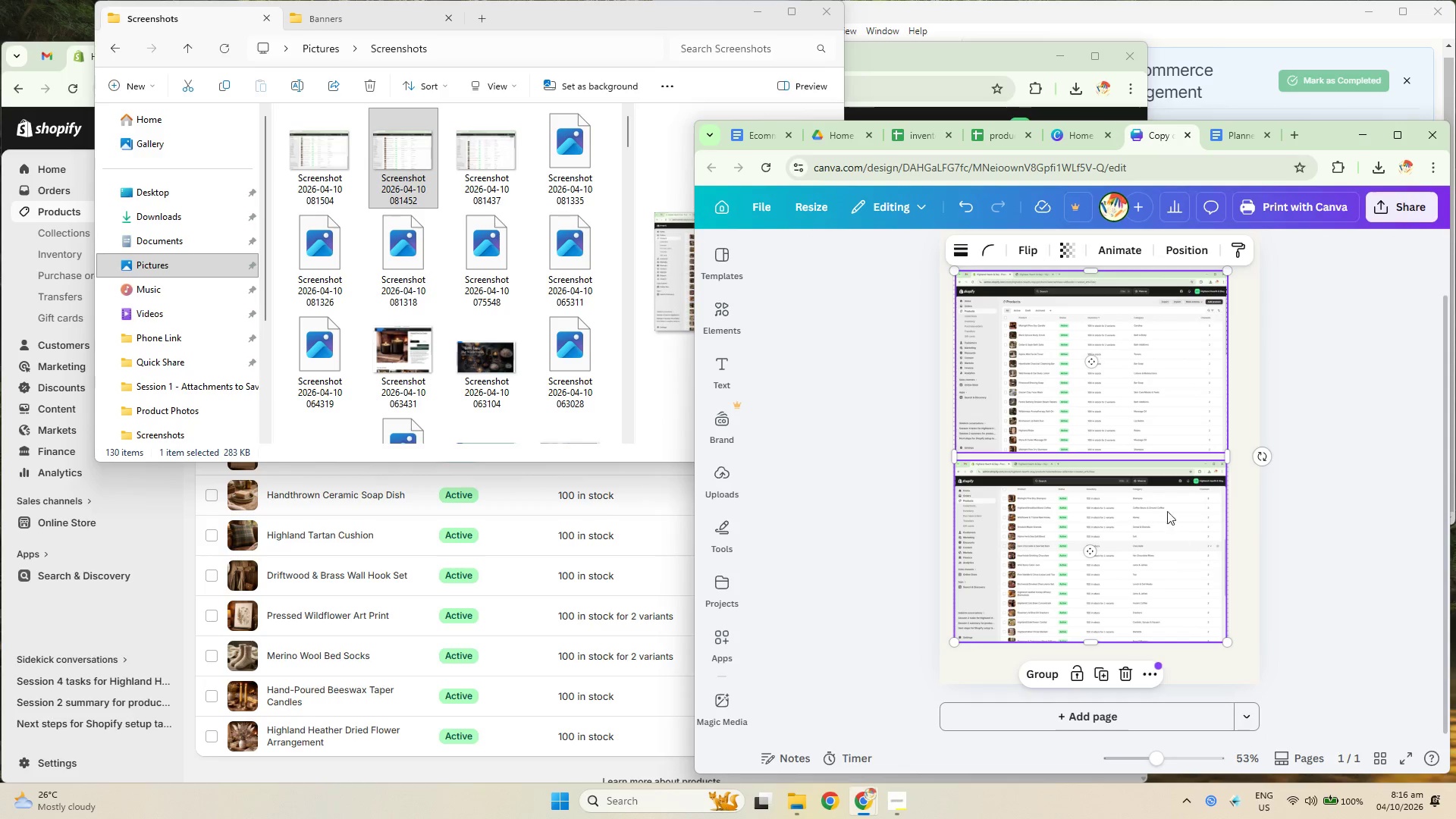 
left_click_drag(start_coordinate=[1141, 416], to_coordinate=[1148, 440])
 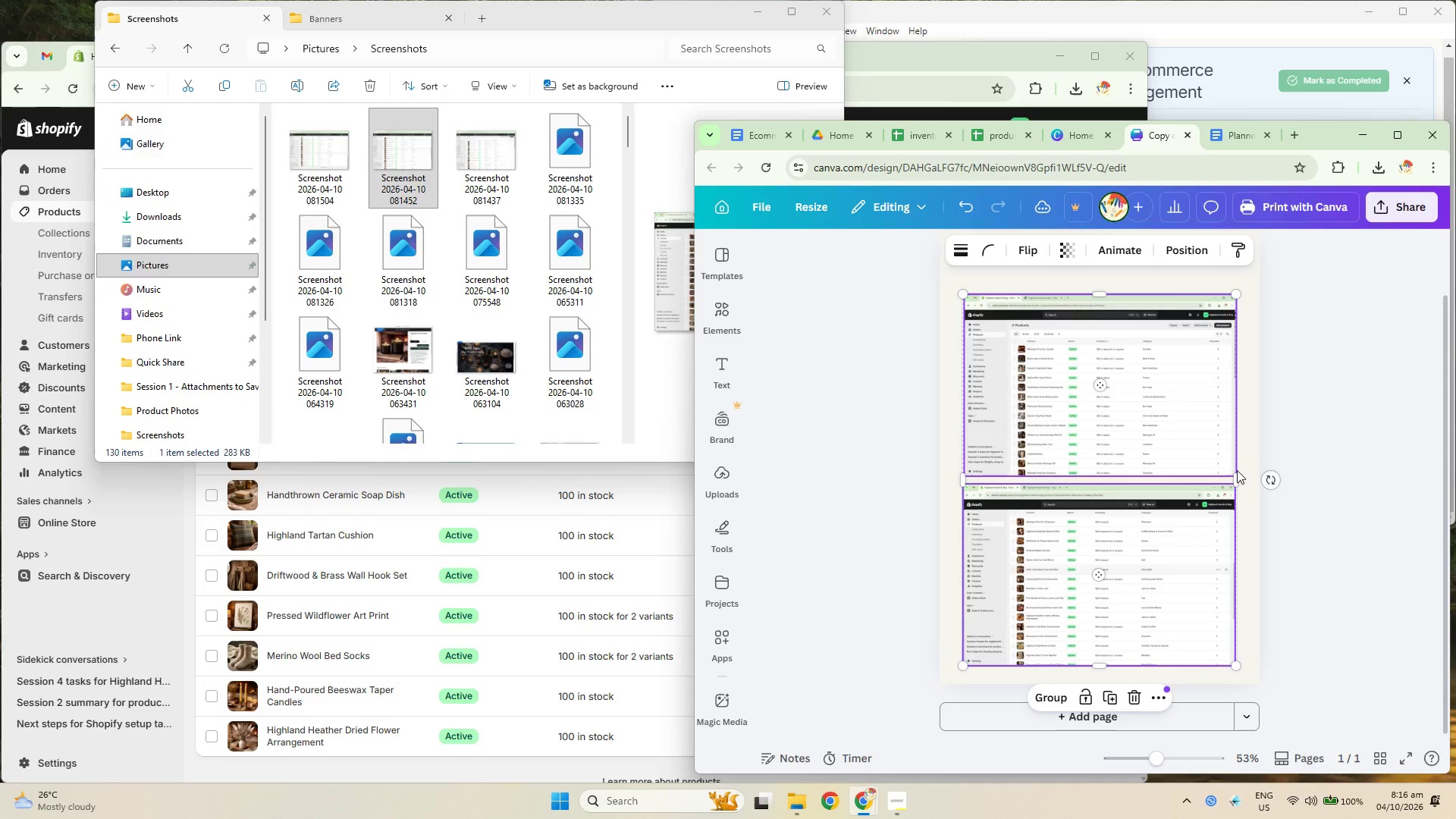 
left_click([1270, 477])
 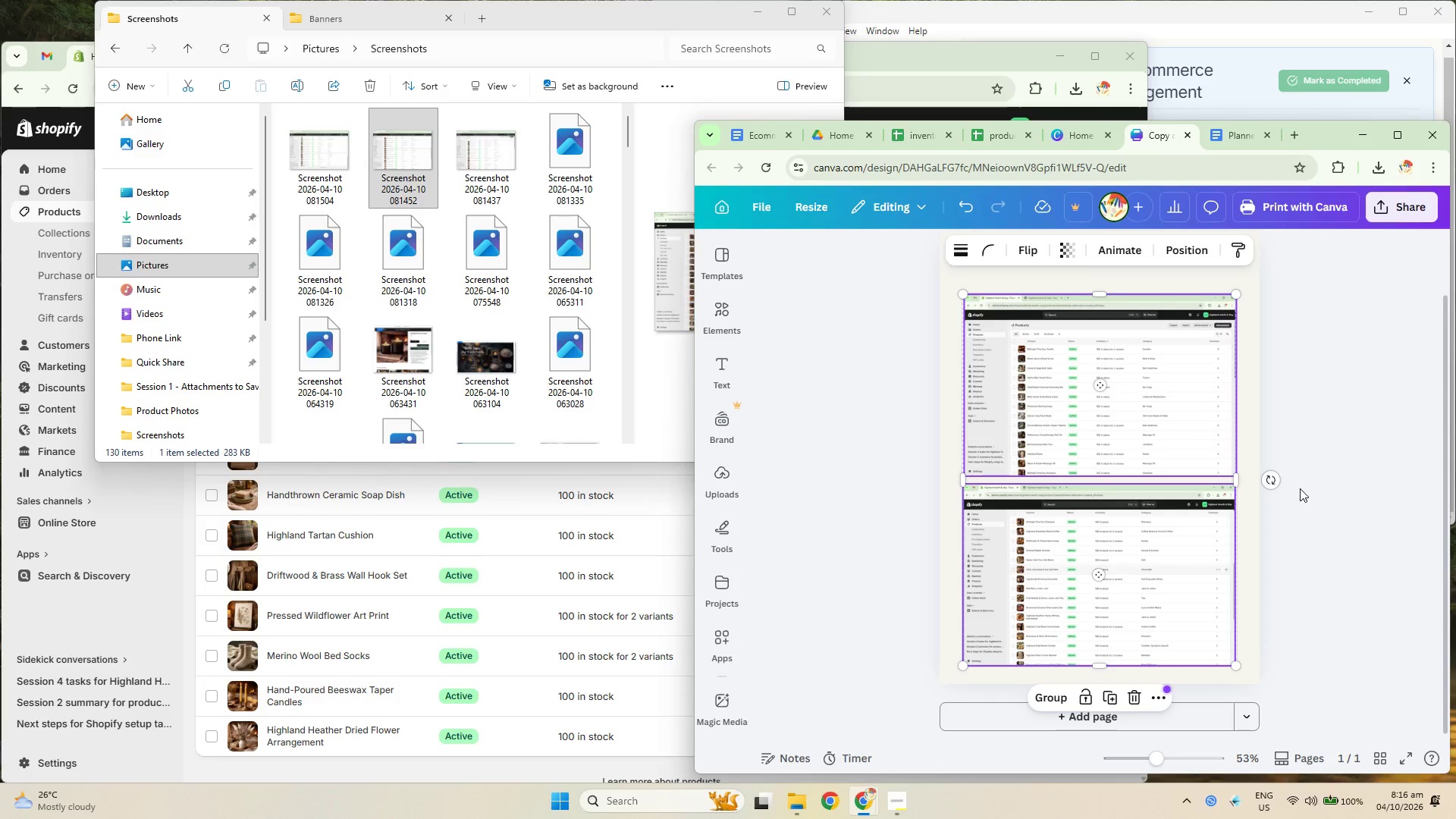 
left_click([1326, 507])
 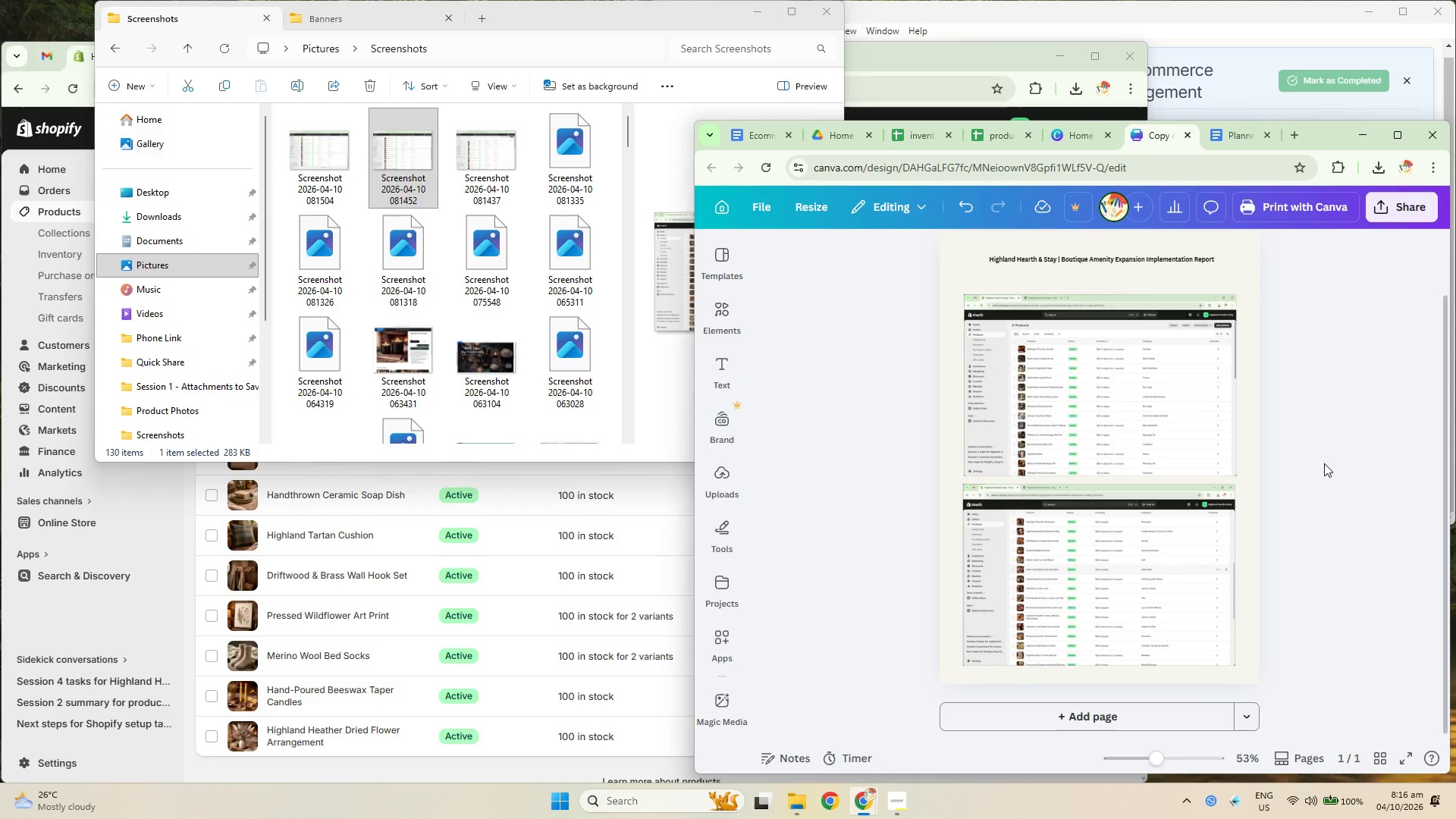 
scroll: coordinate [1319, 466], scroll_direction: up, amount: 1.0
 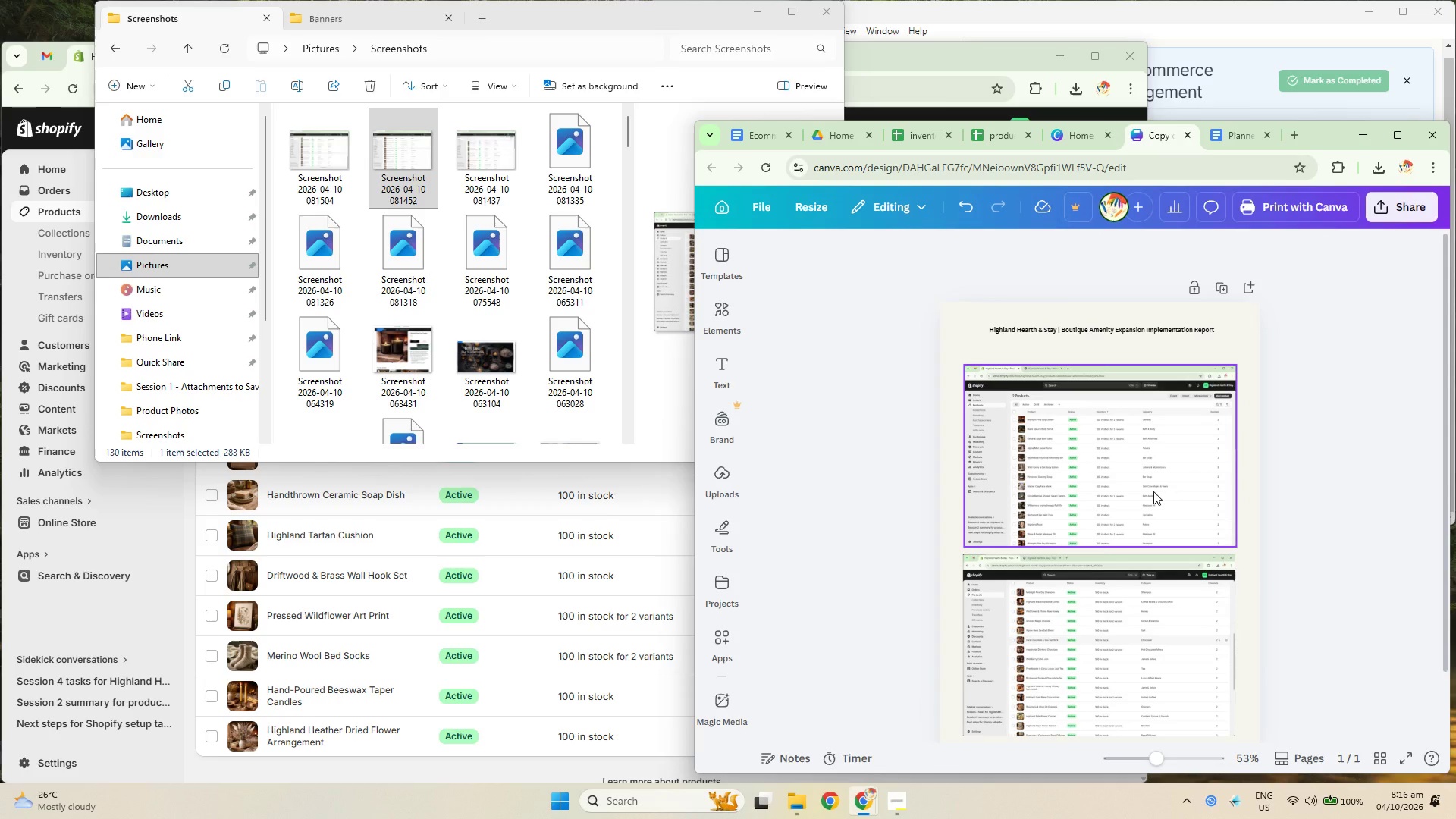 
left_click_drag(start_coordinate=[1153, 491], to_coordinate=[1153, 484])
 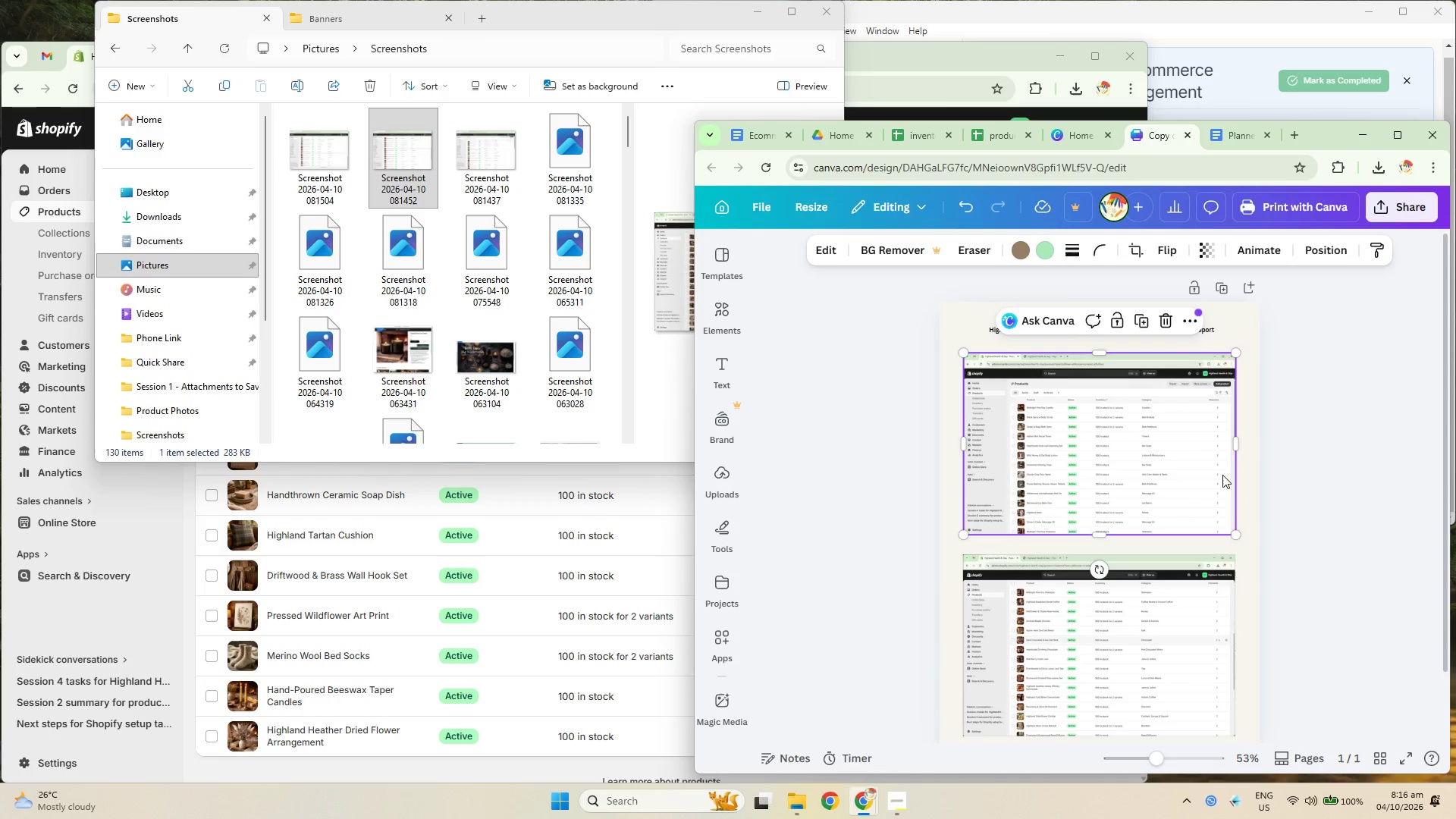 
left_click([1314, 482])
 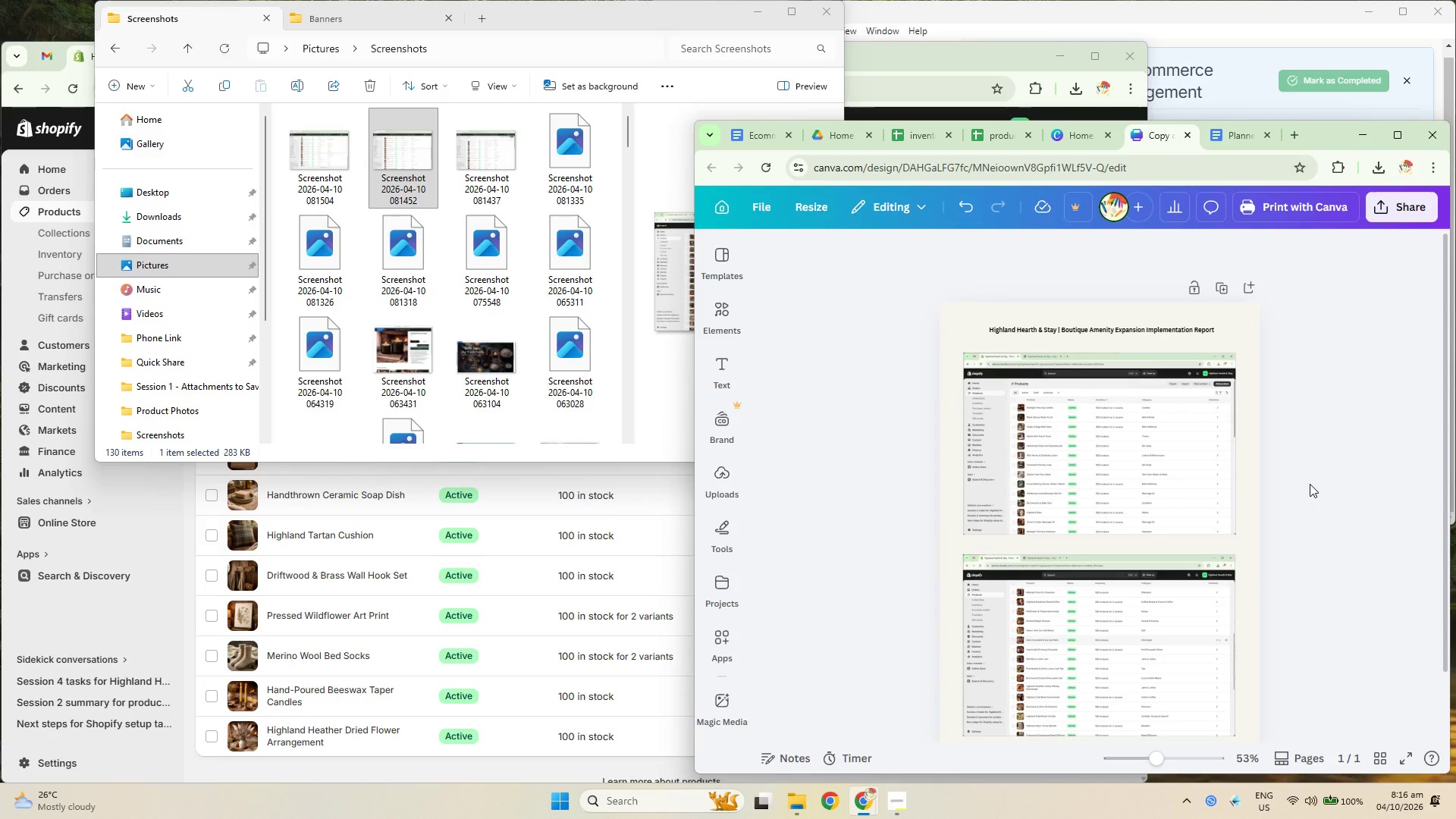 
hold_key(key=ControlLeft, duration=2.16)
scroll: coordinate [1305, 484], scroll_direction: down, amount: 2.0
 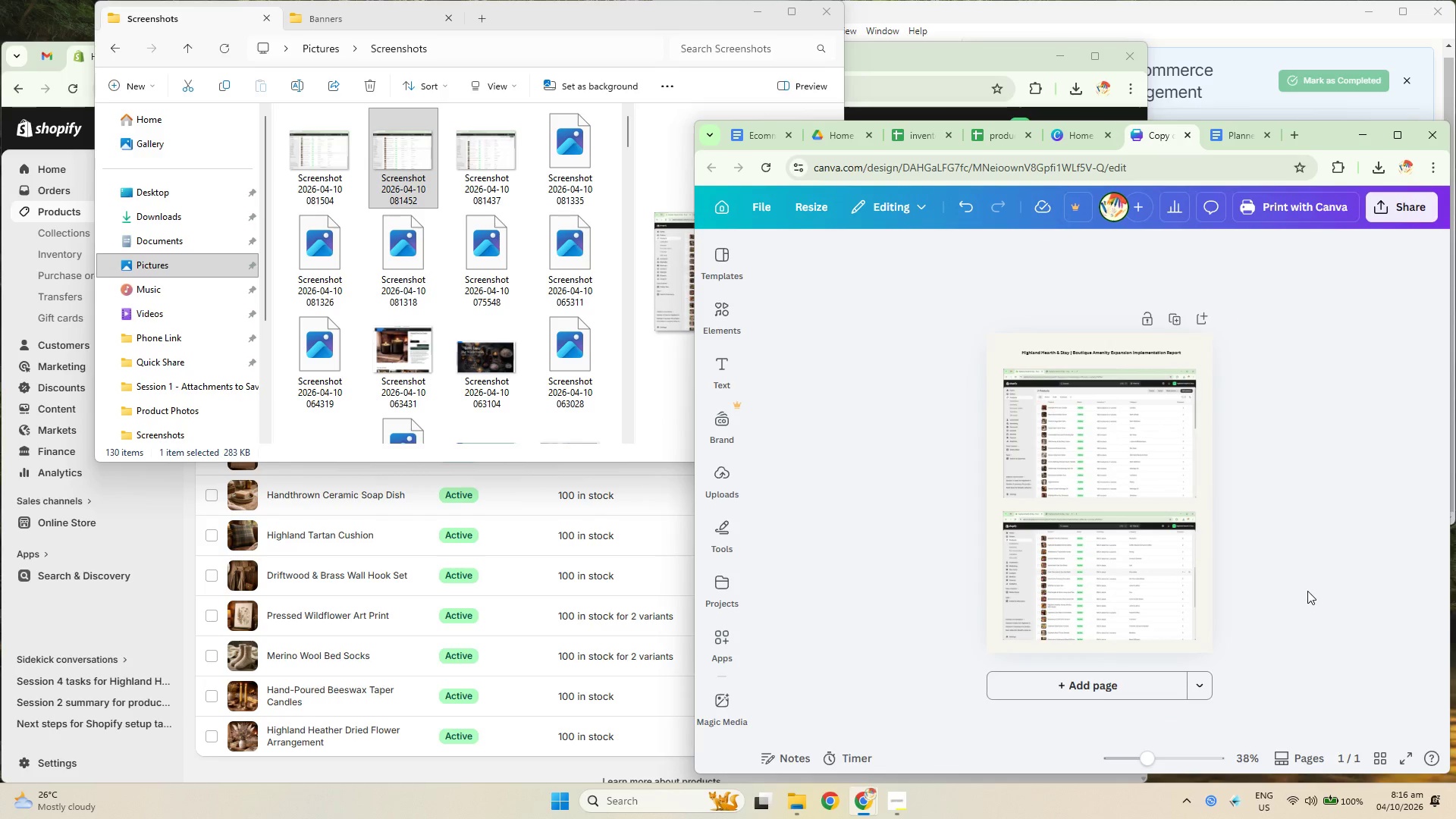 
scroll: coordinate [1307, 591], scroll_direction: up, amount: 3.0
 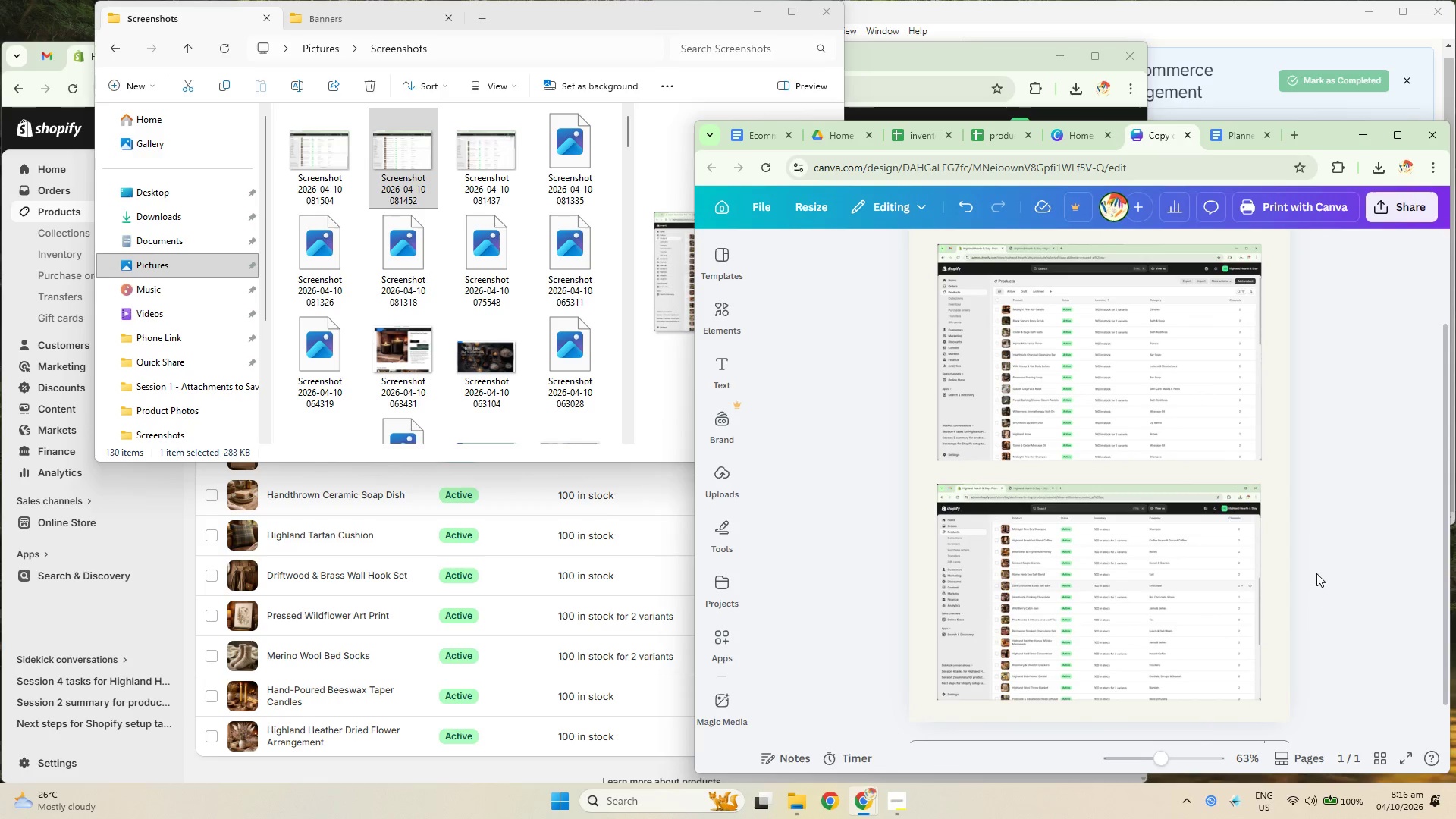 
hold_key(key=ControlLeft, duration=0.48)
 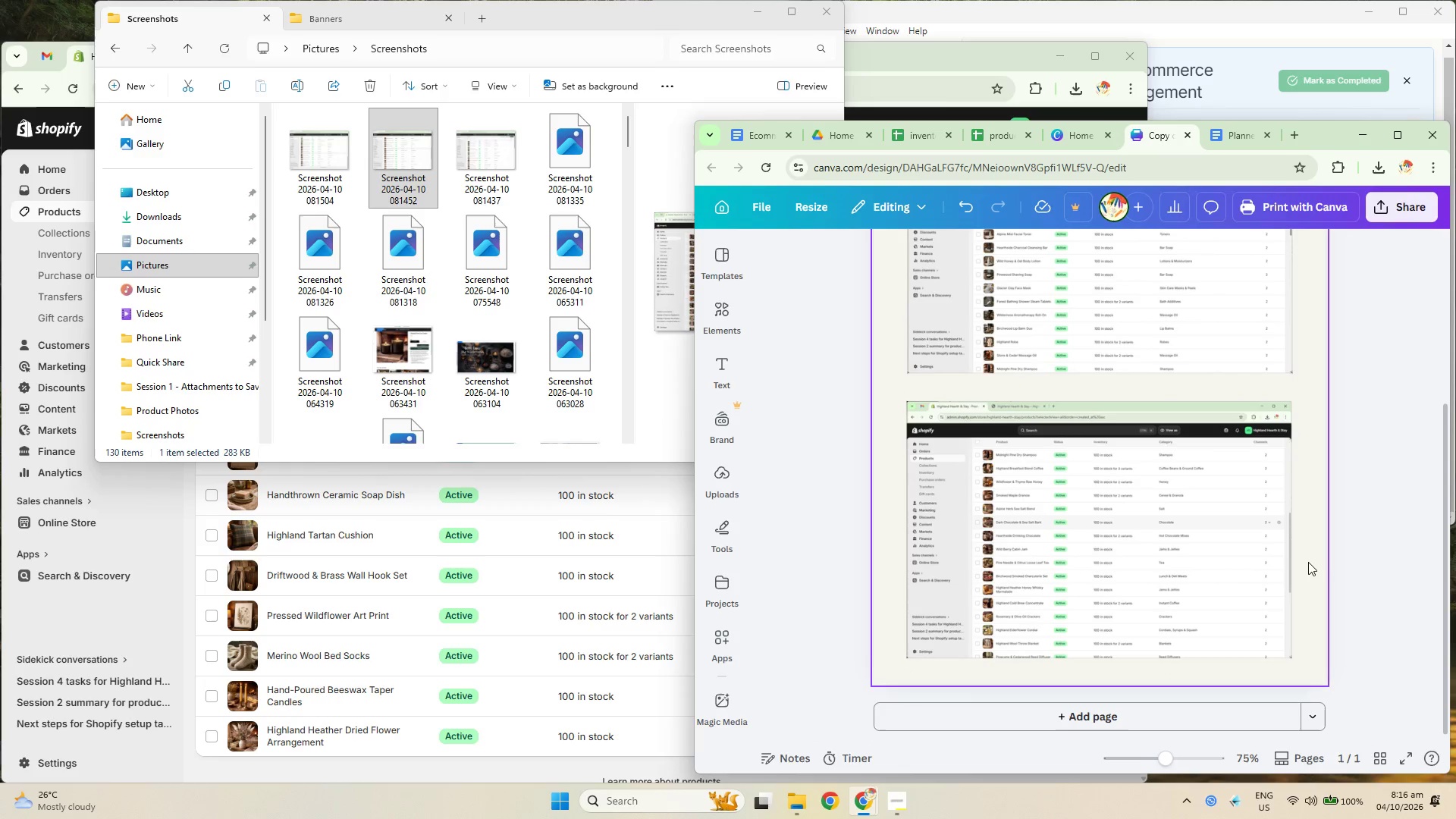 
scroll: coordinate [1320, 566], scroll_direction: up, amount: 2.0
 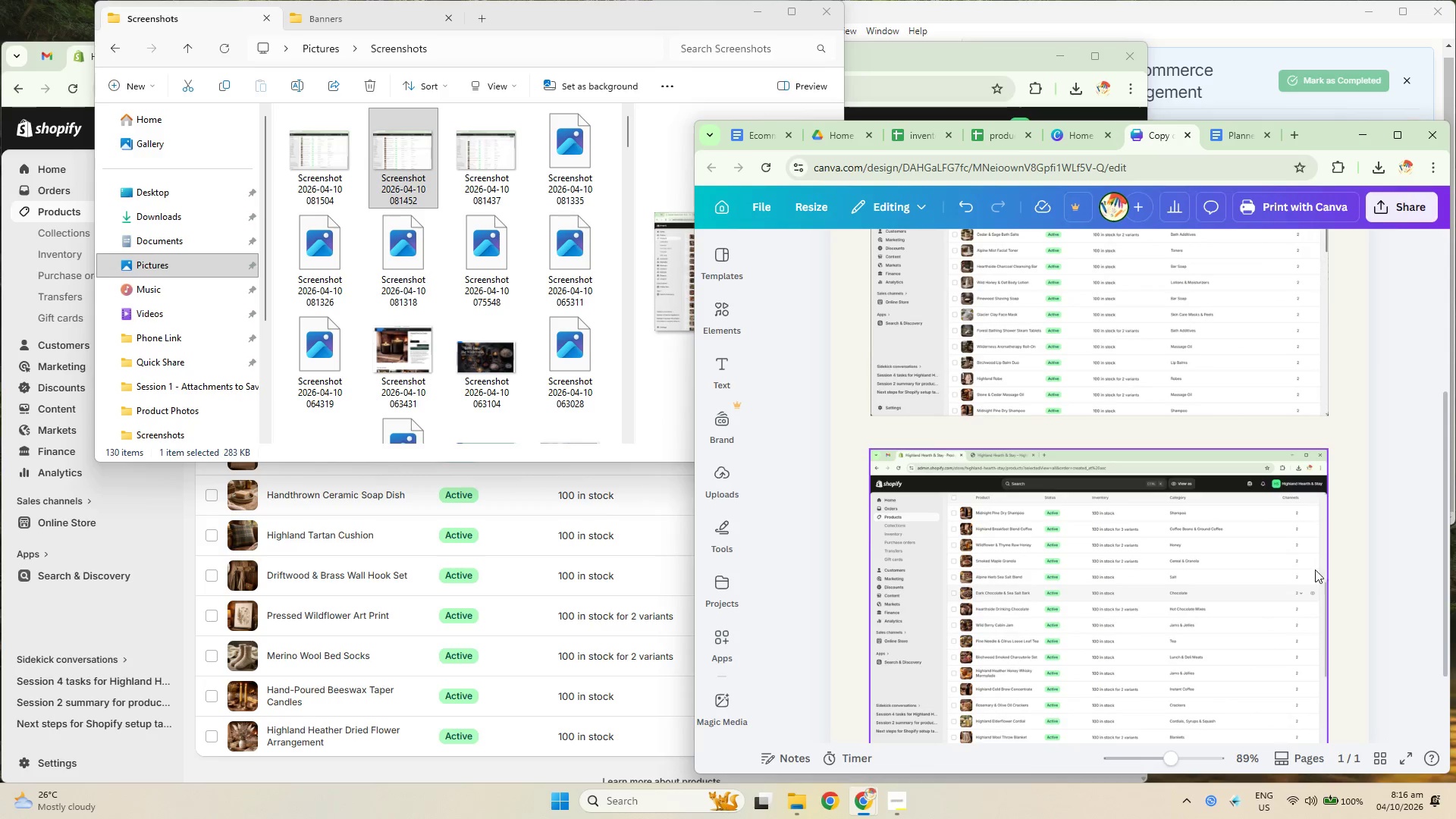 
scroll: coordinate [1308, 562], scroll_direction: down, amount: 3.0
 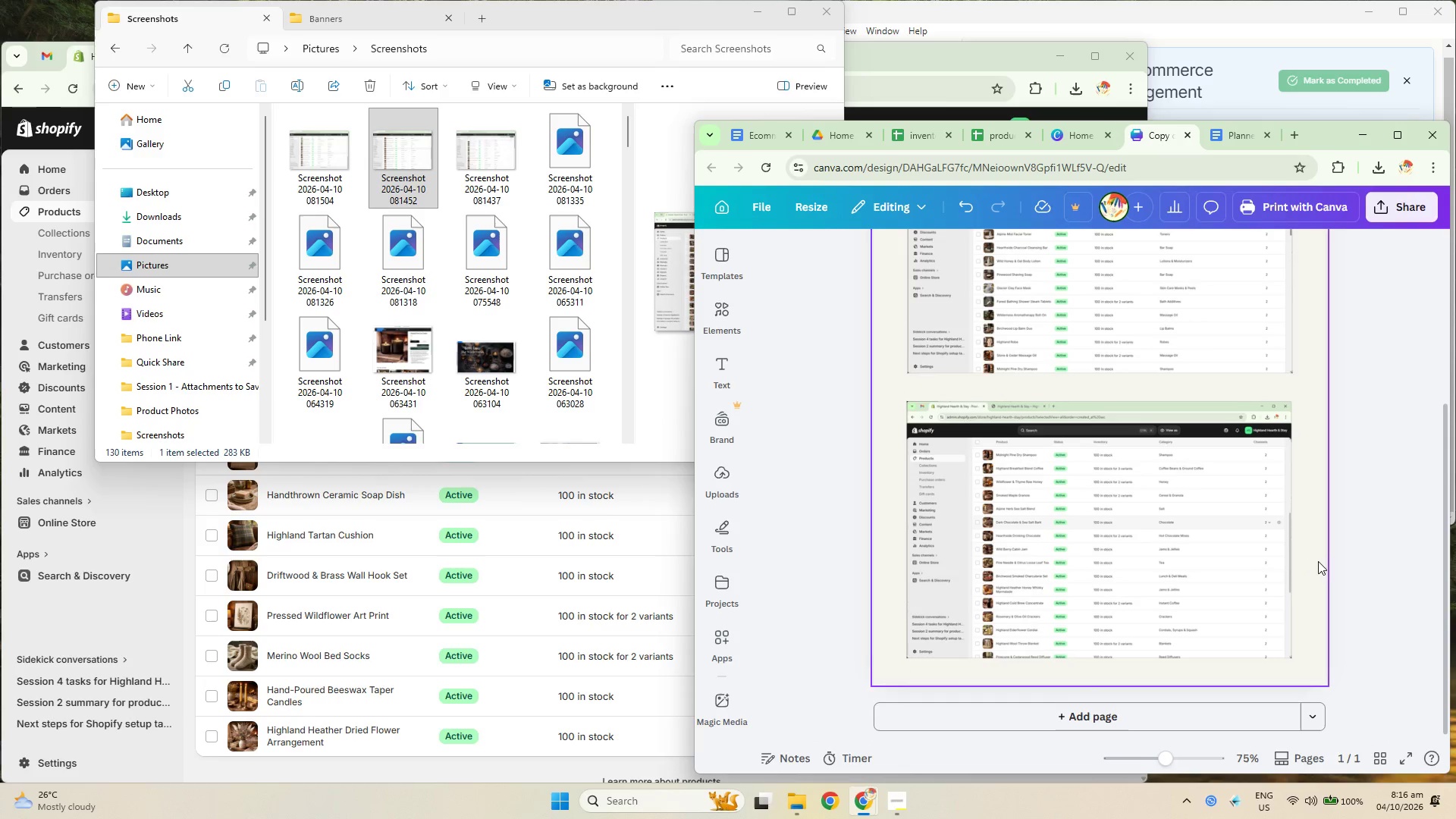 
left_click([1188, 545])
 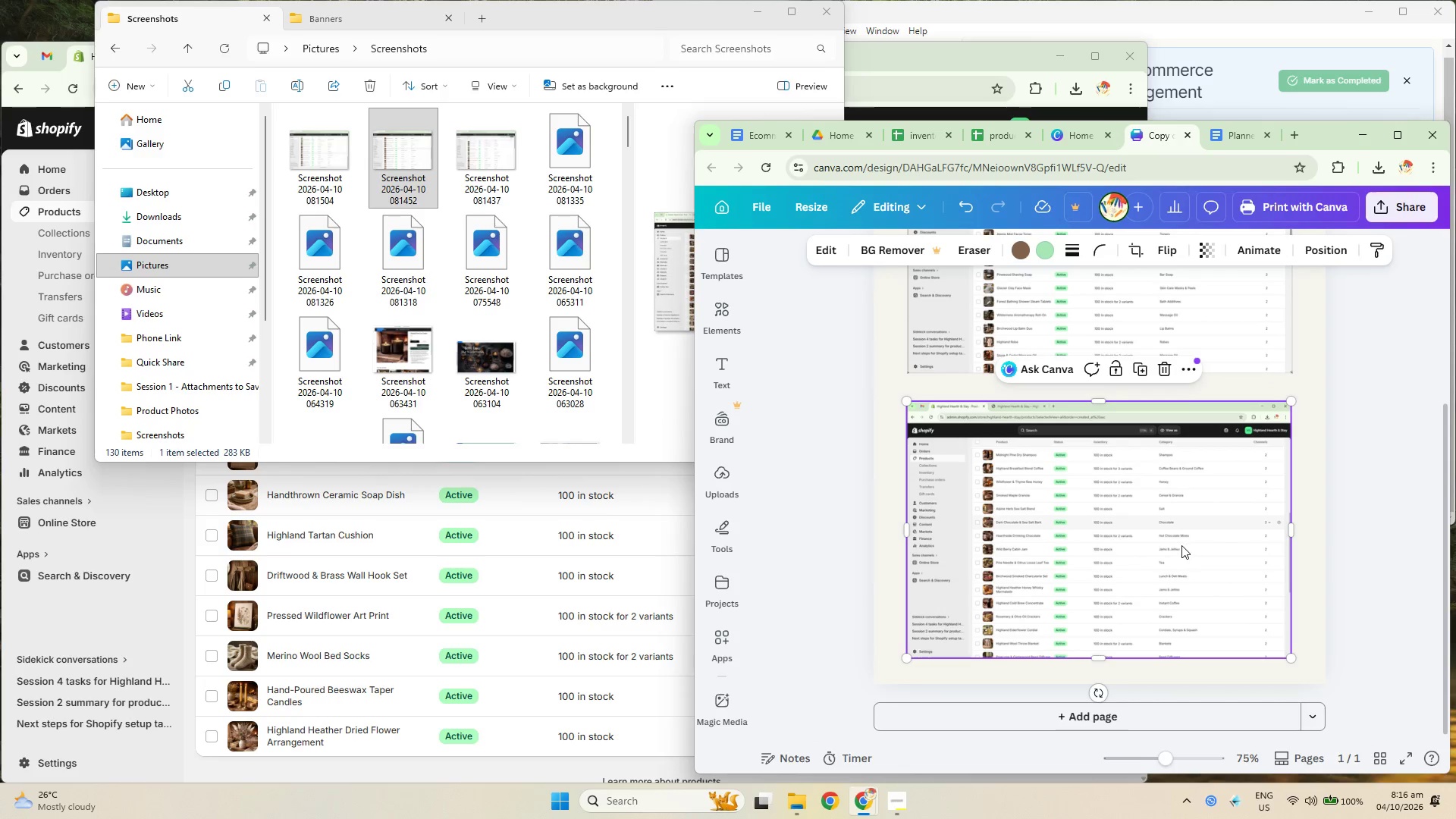 
scroll: coordinate [1316, 563], scroll_direction: down, amount: 1.0
 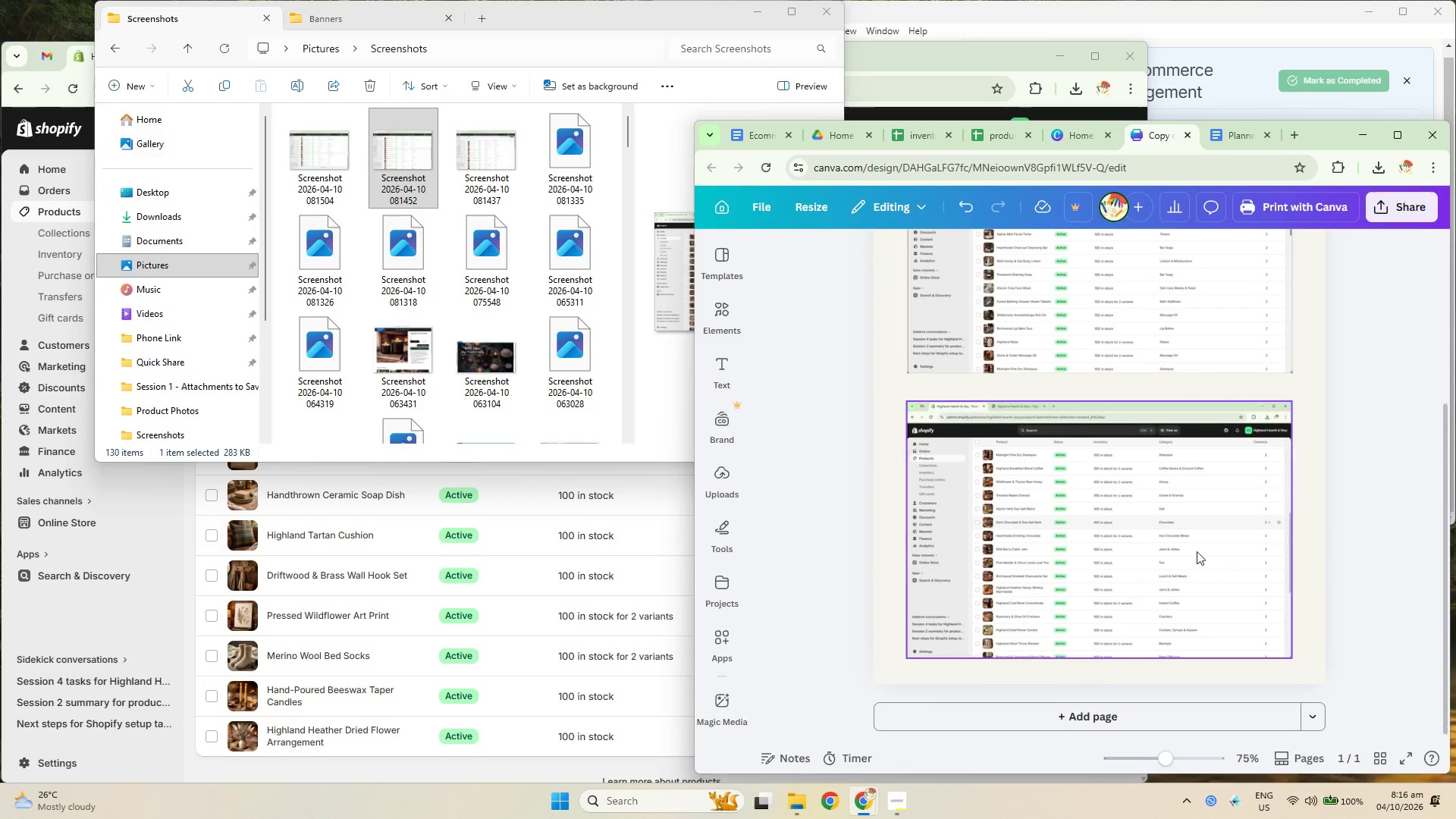 
left_click_drag(start_coordinate=[1180, 545], to_coordinate=[1182, 552])
 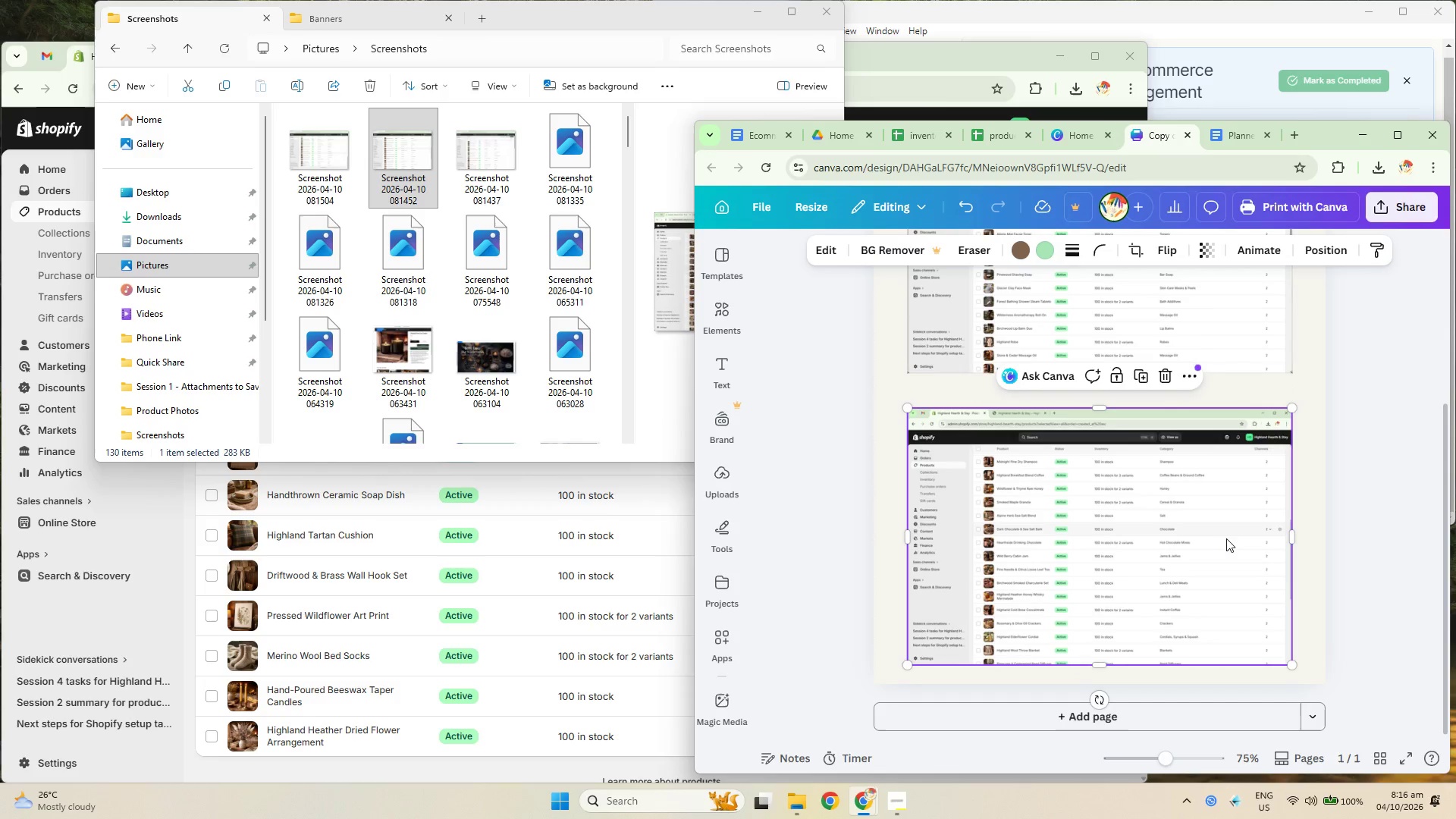 
scroll: coordinate [1235, 534], scroll_direction: up, amount: 3.0
 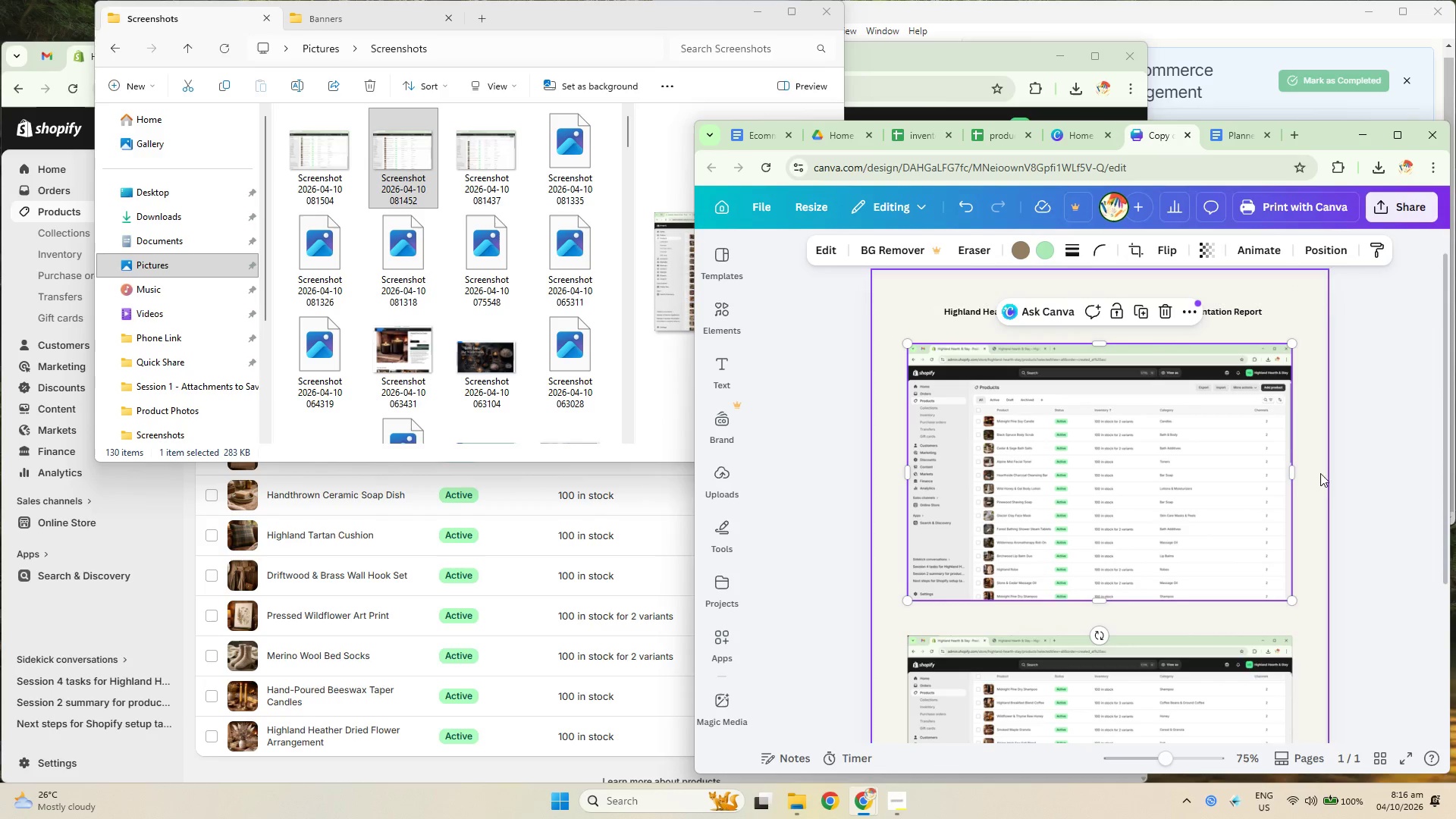 
left_click([924, 52])
 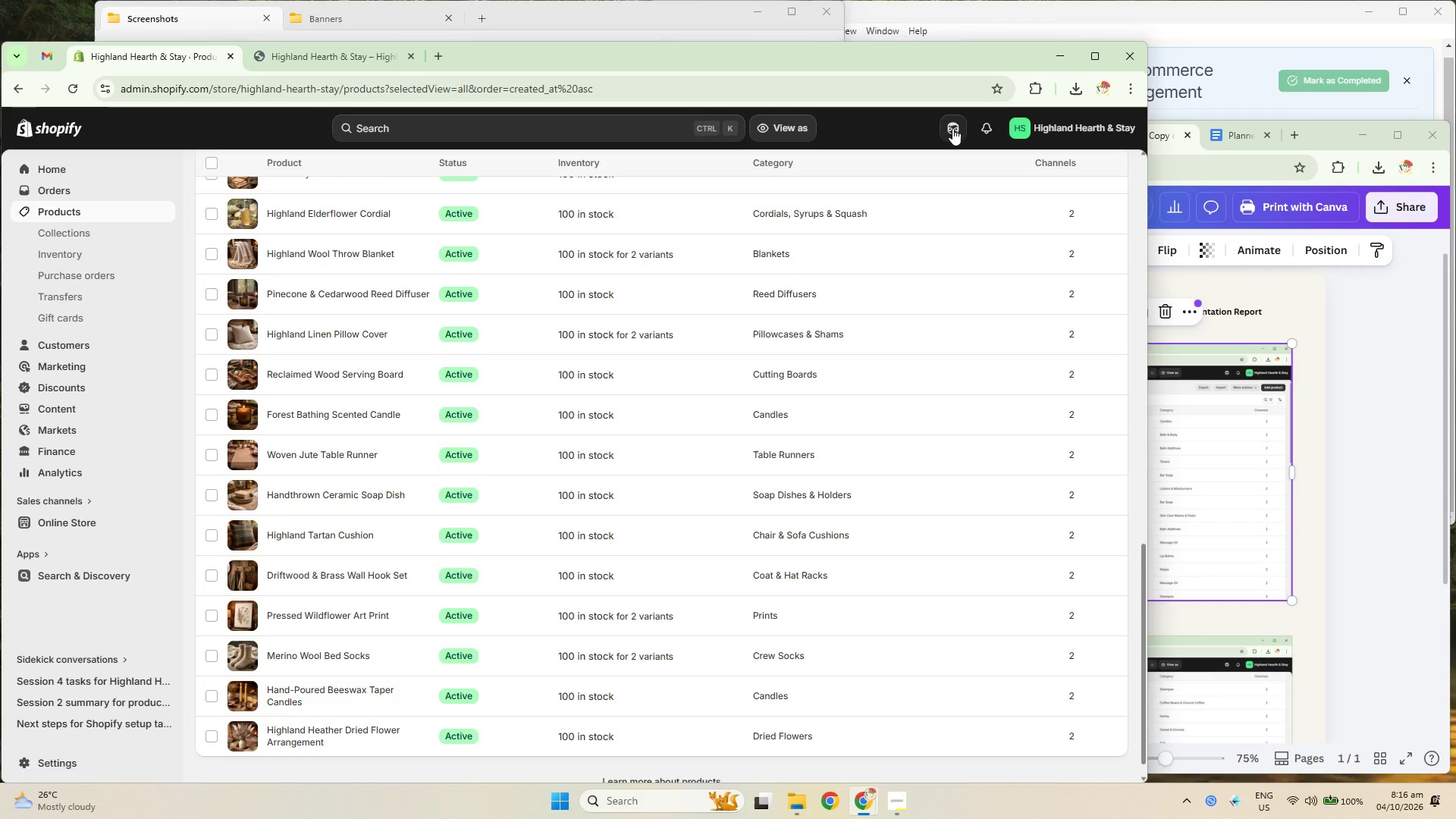 
scroll: coordinate [1058, 458], scroll_direction: up, amount: 3.0
 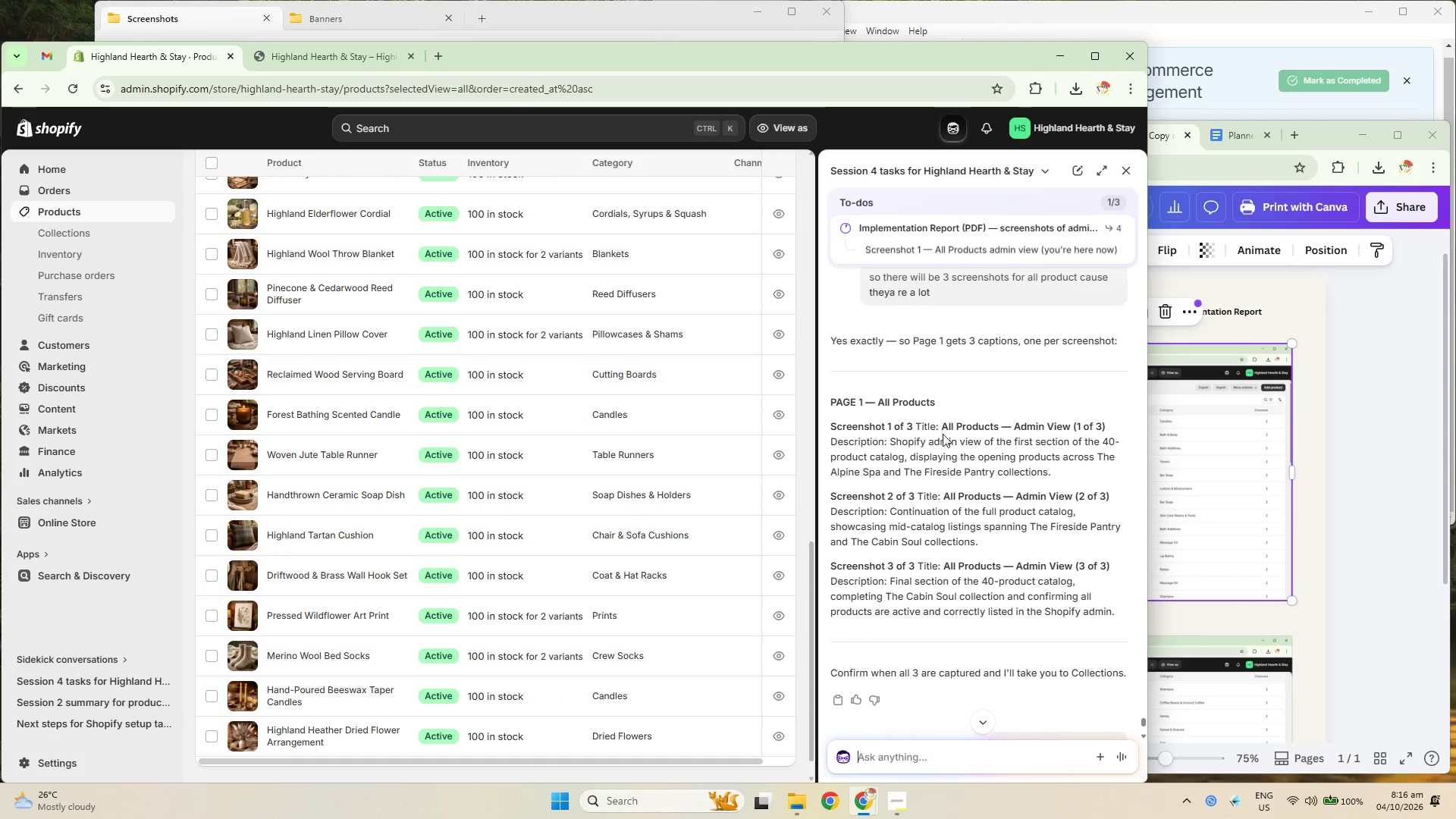 
left_click_drag(start_coordinate=[943, 424], to_coordinate=[1107, 424])
 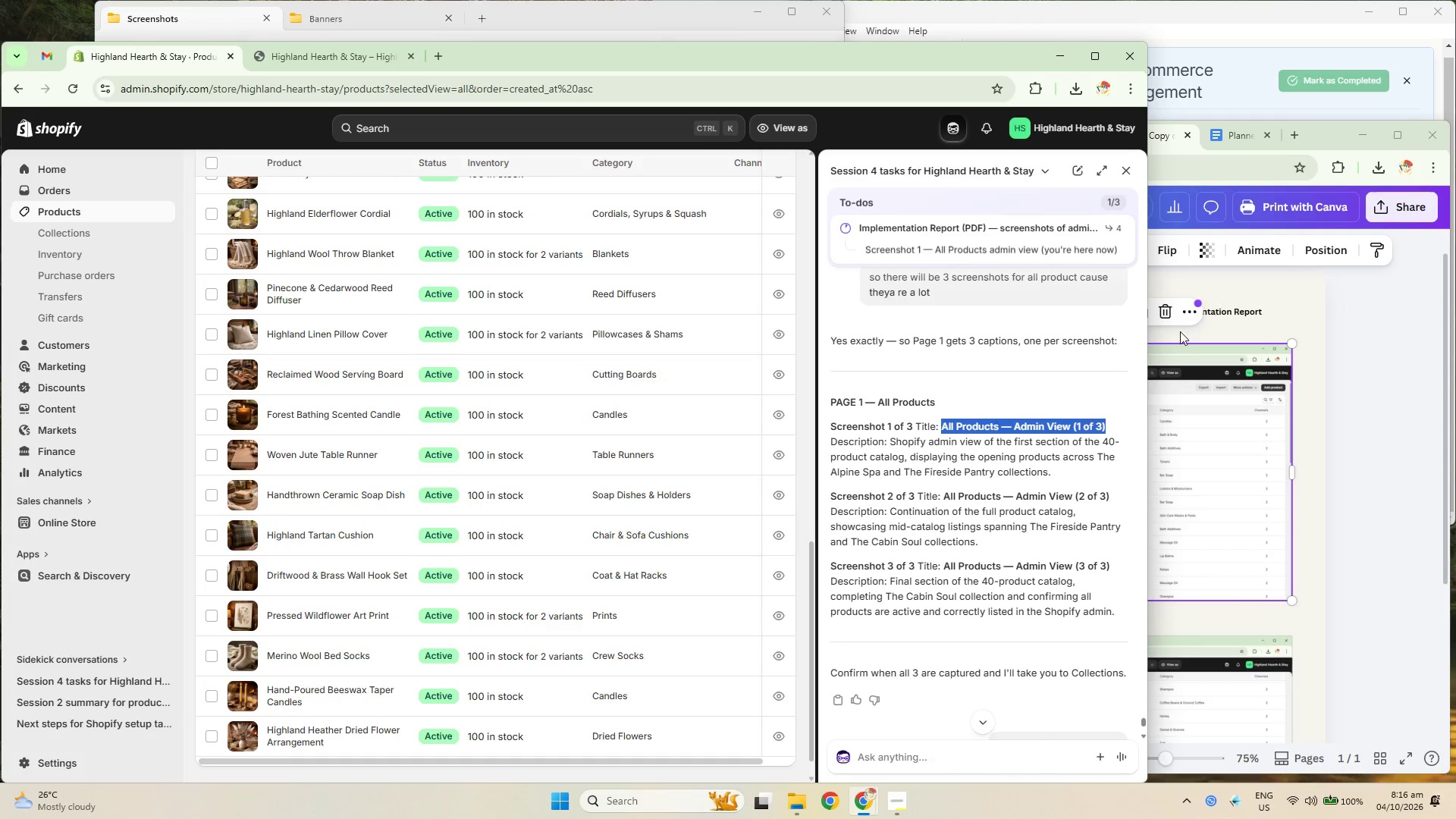 
key(Control+C)
 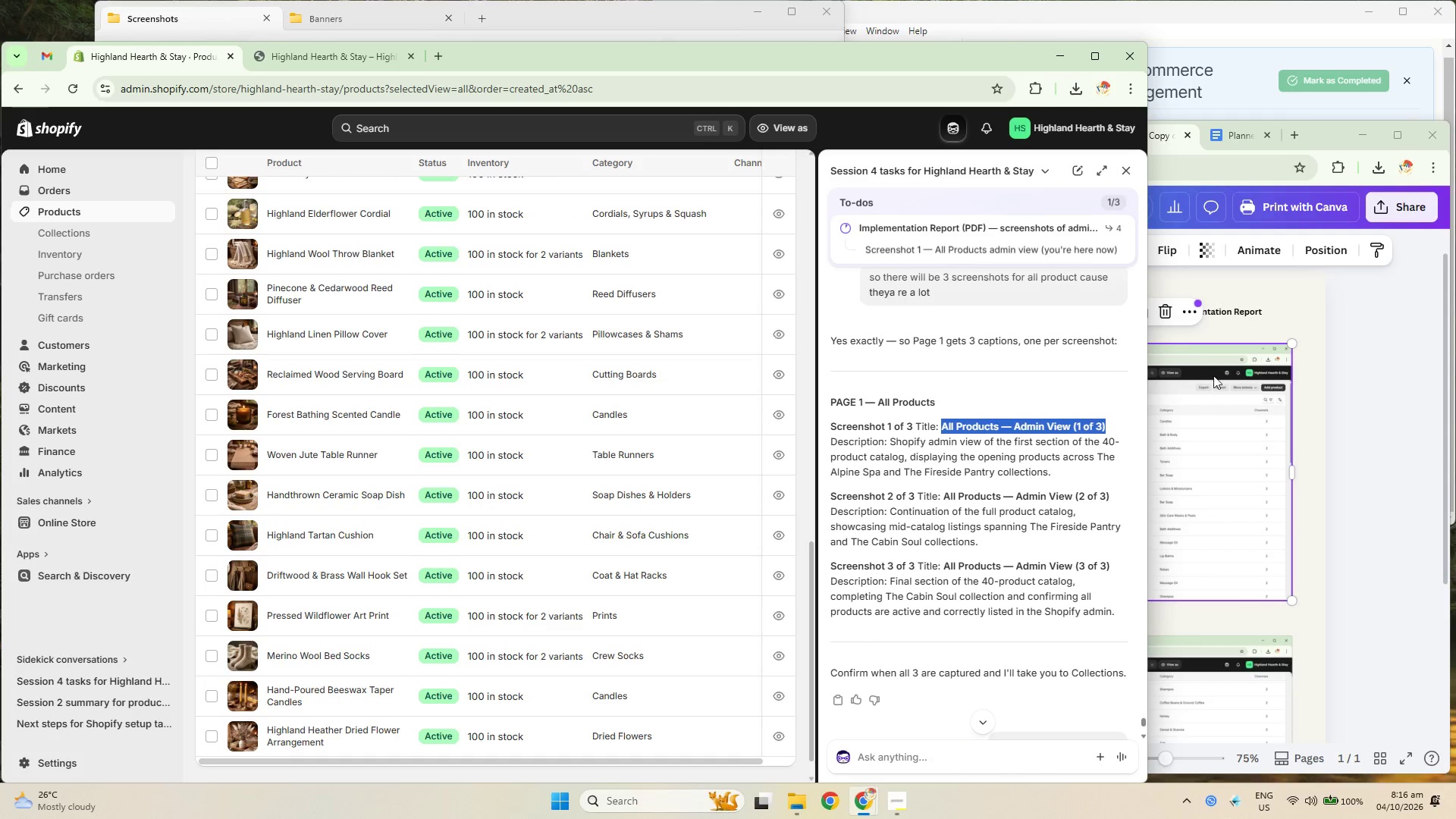 
key(Control+C)
 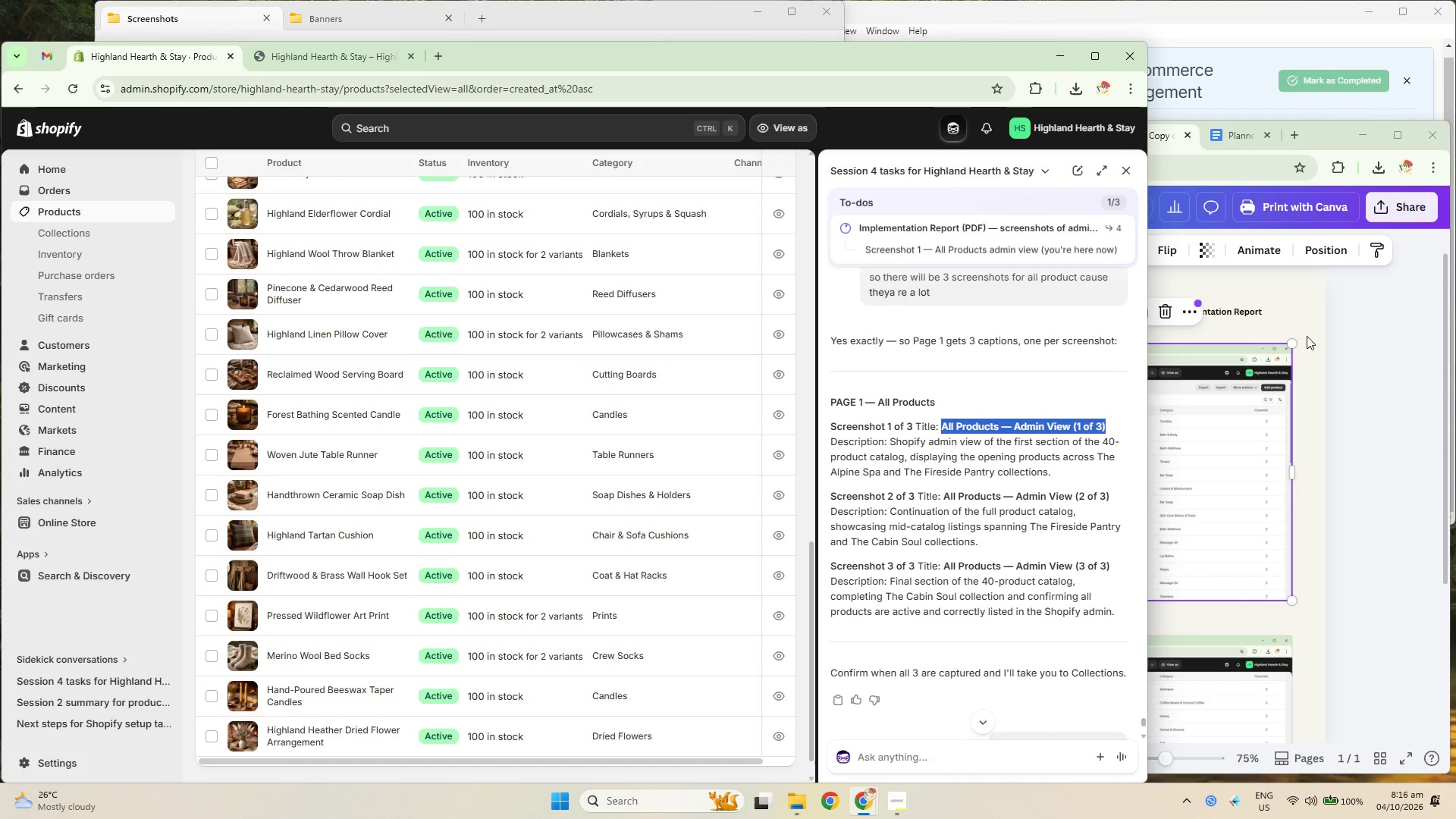 
left_click([1337, 326])
 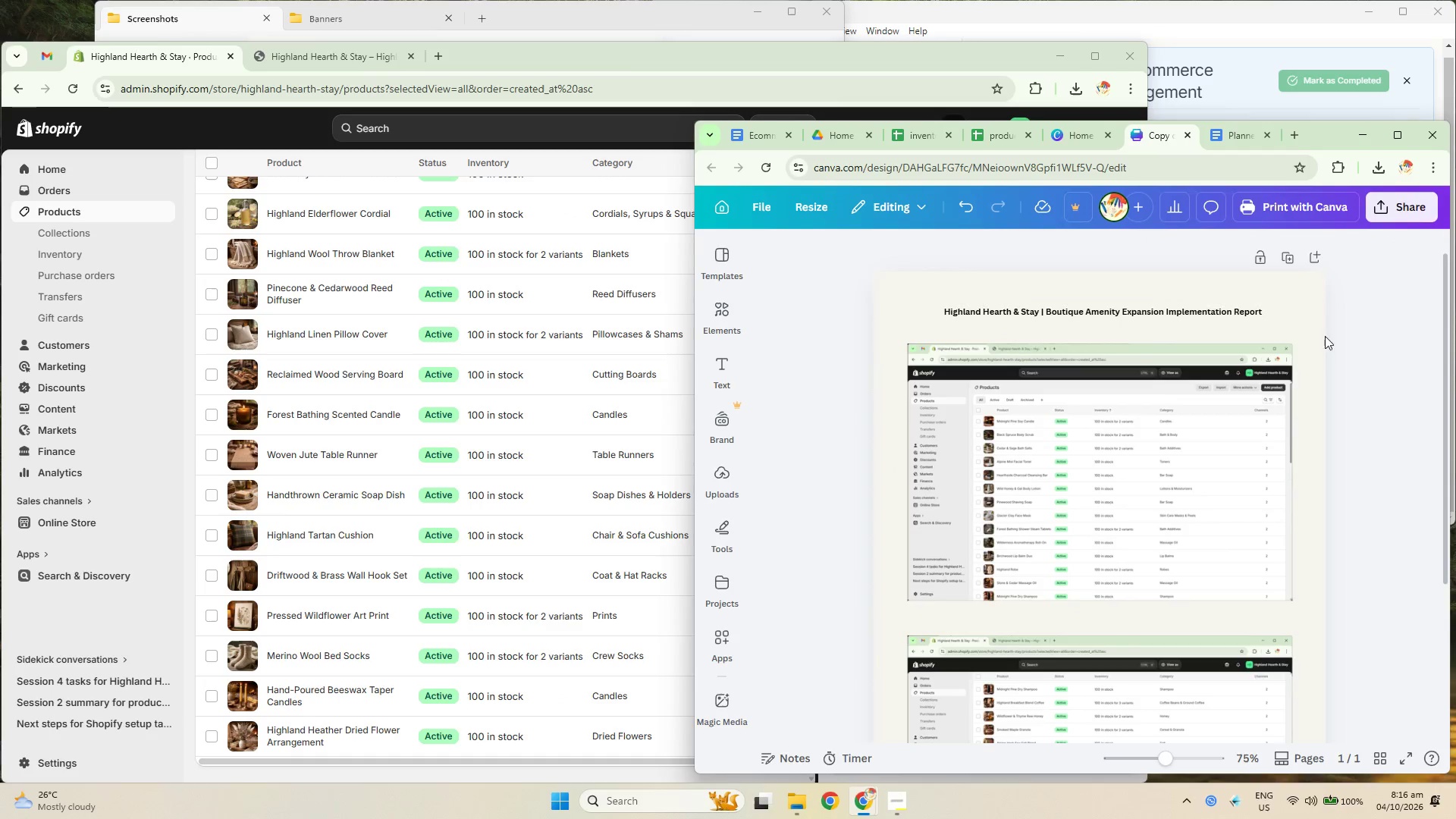 
hold_key(key=ControlLeft, duration=0.42)
 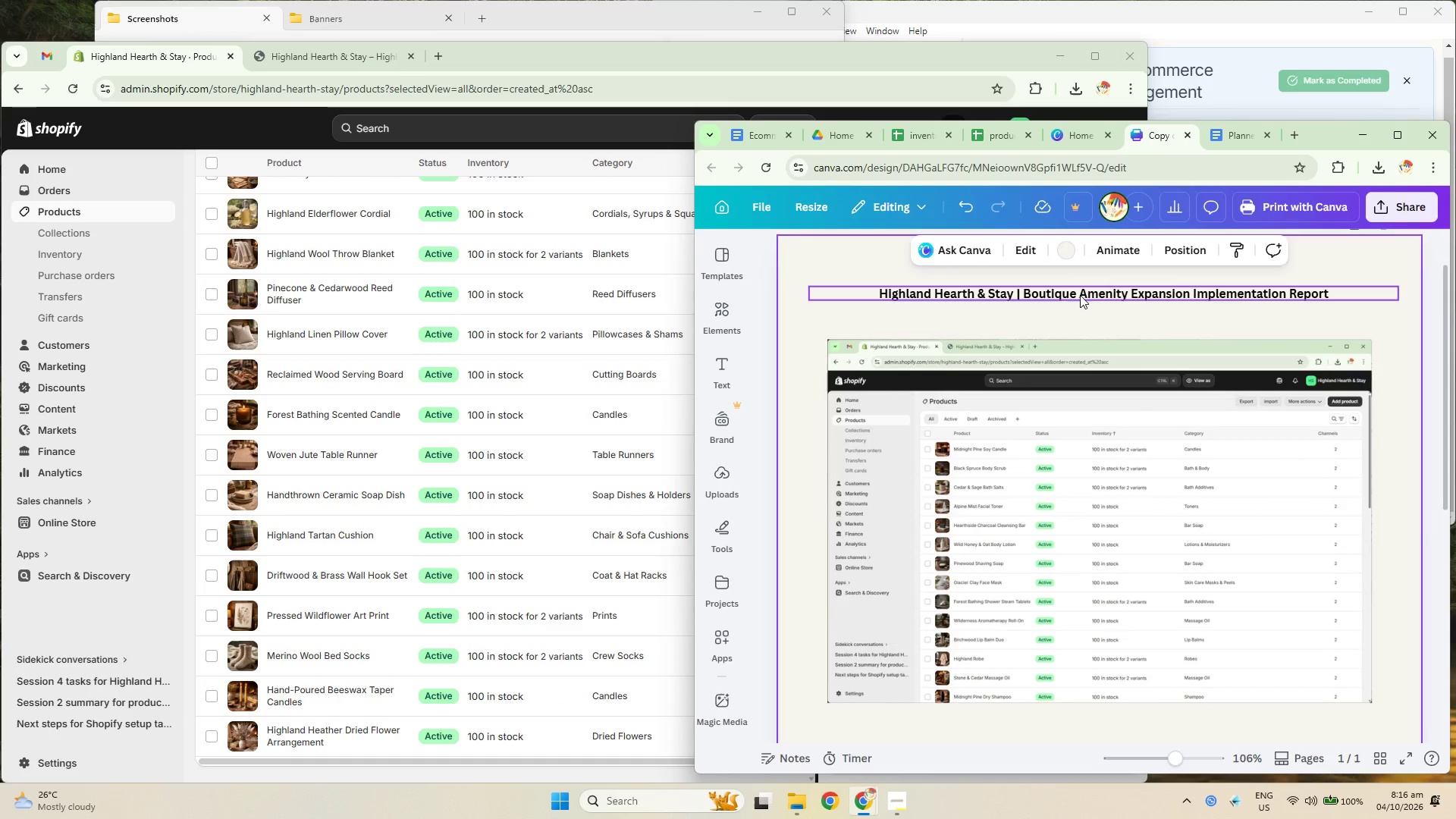 
double_click([1080, 295])
 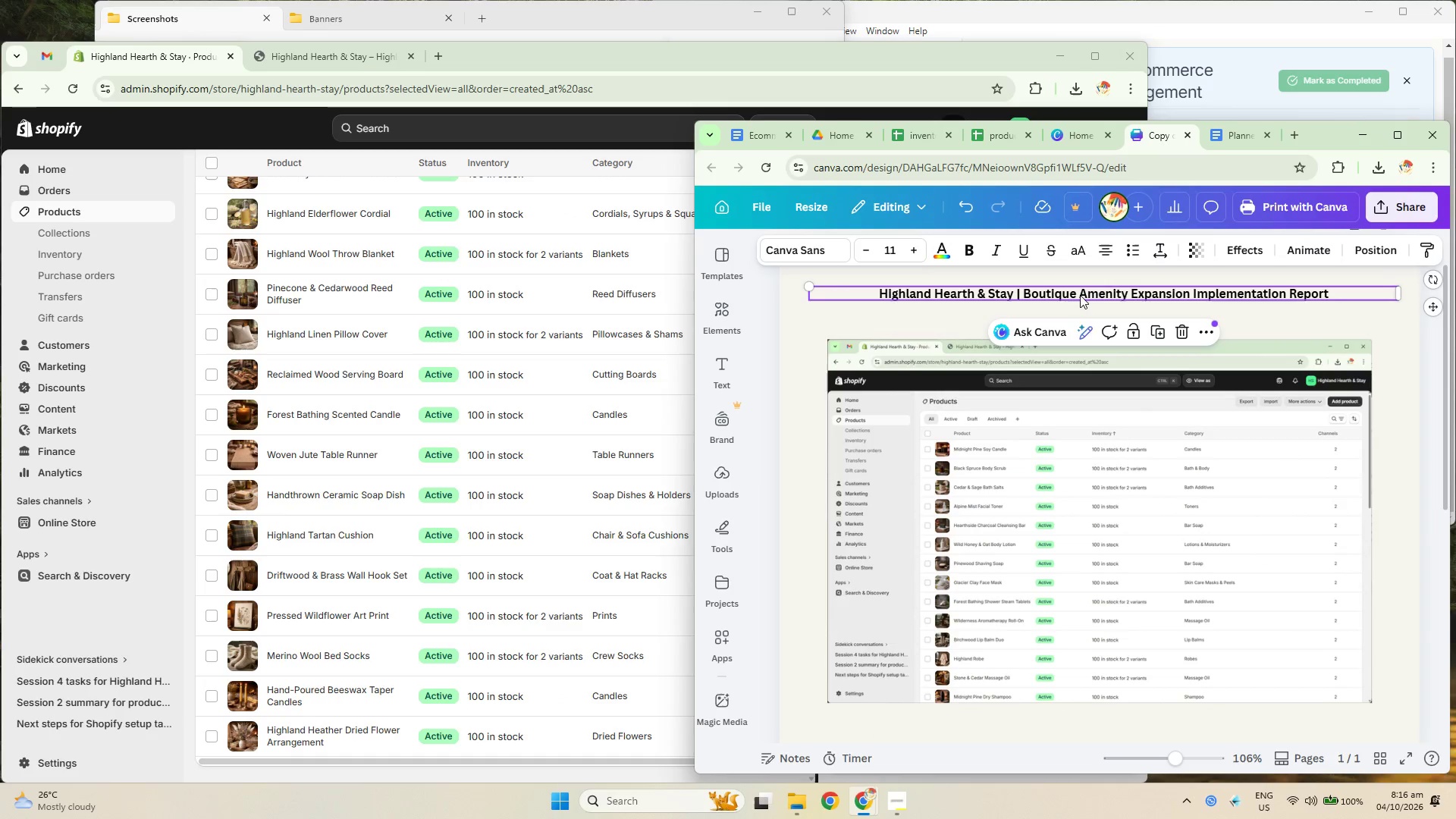 
scroll: coordinate [1250, 354], scroll_direction: up, amount: 2.0
 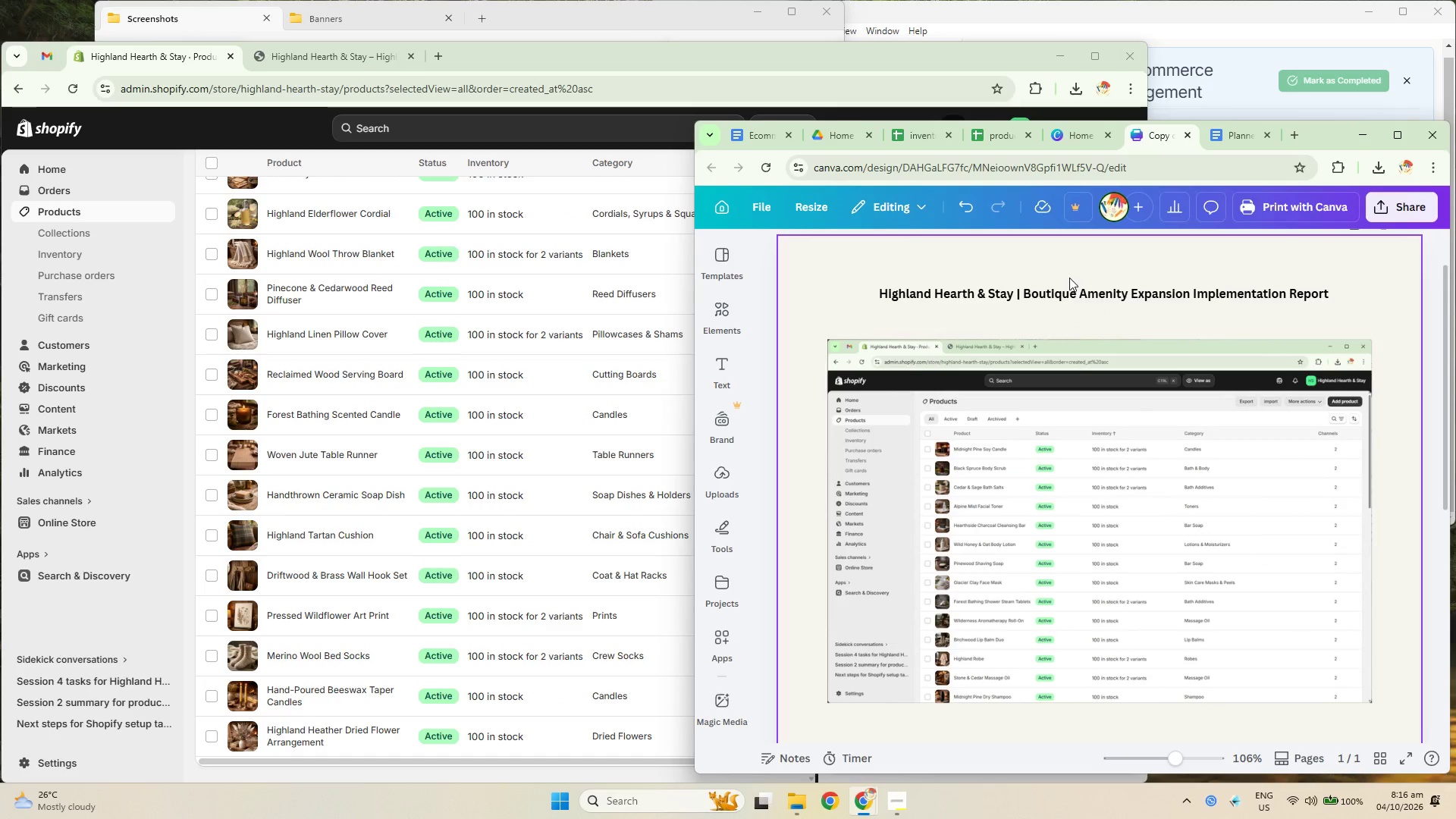 
key(Control+C)
 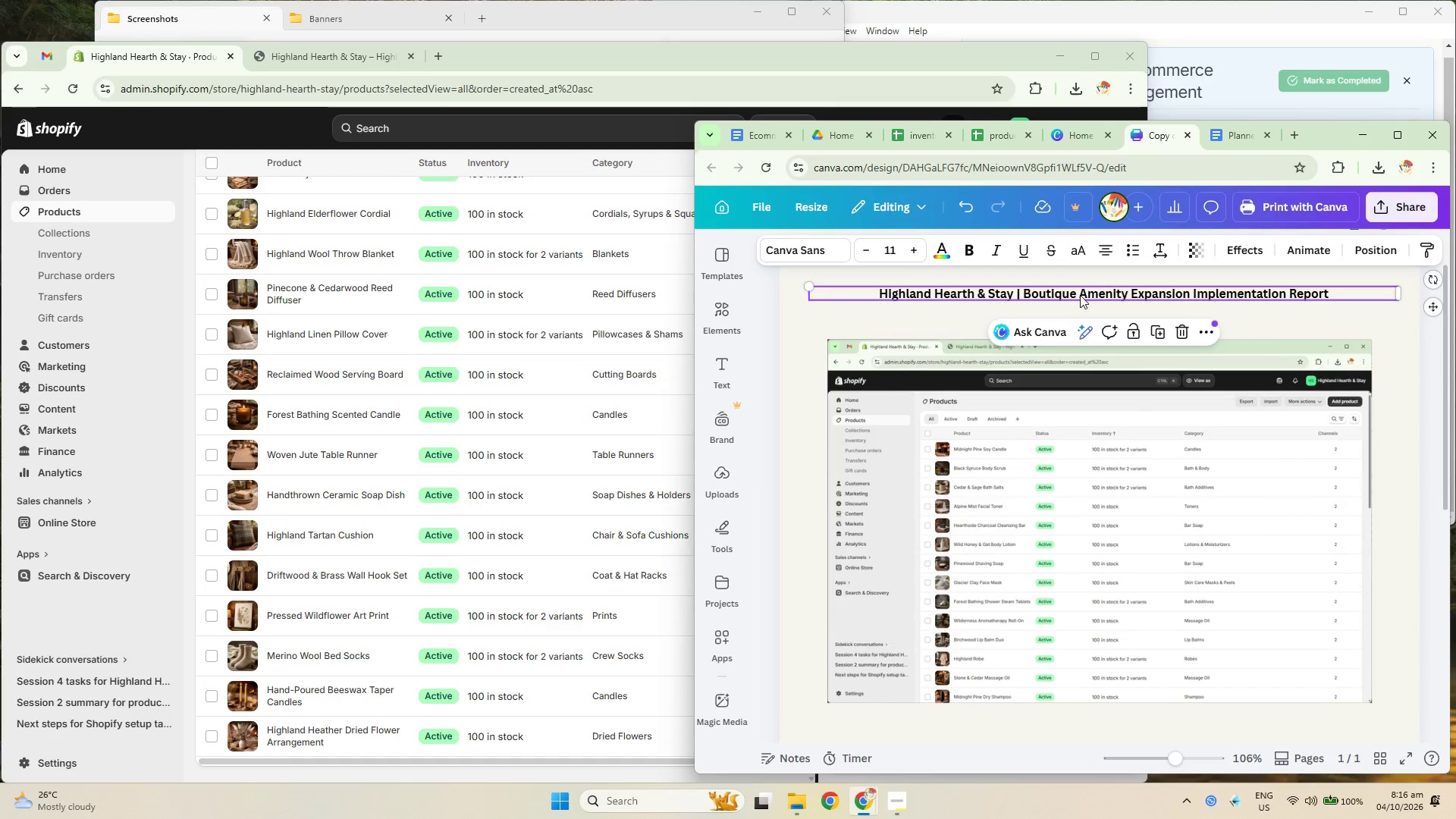 
key(Control+V)
 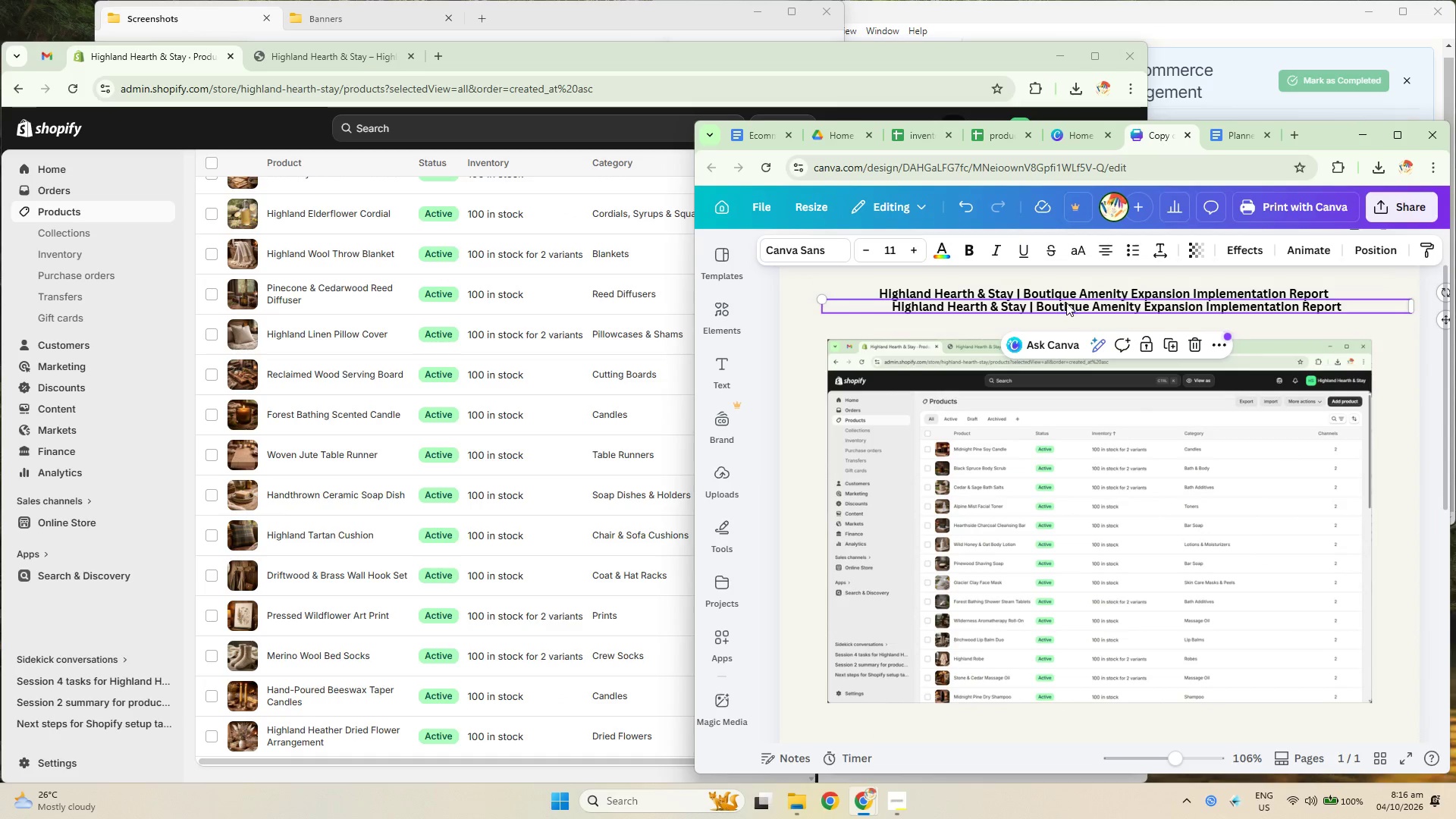 
left_click_drag(start_coordinate=[1069, 301], to_coordinate=[1066, 312])
 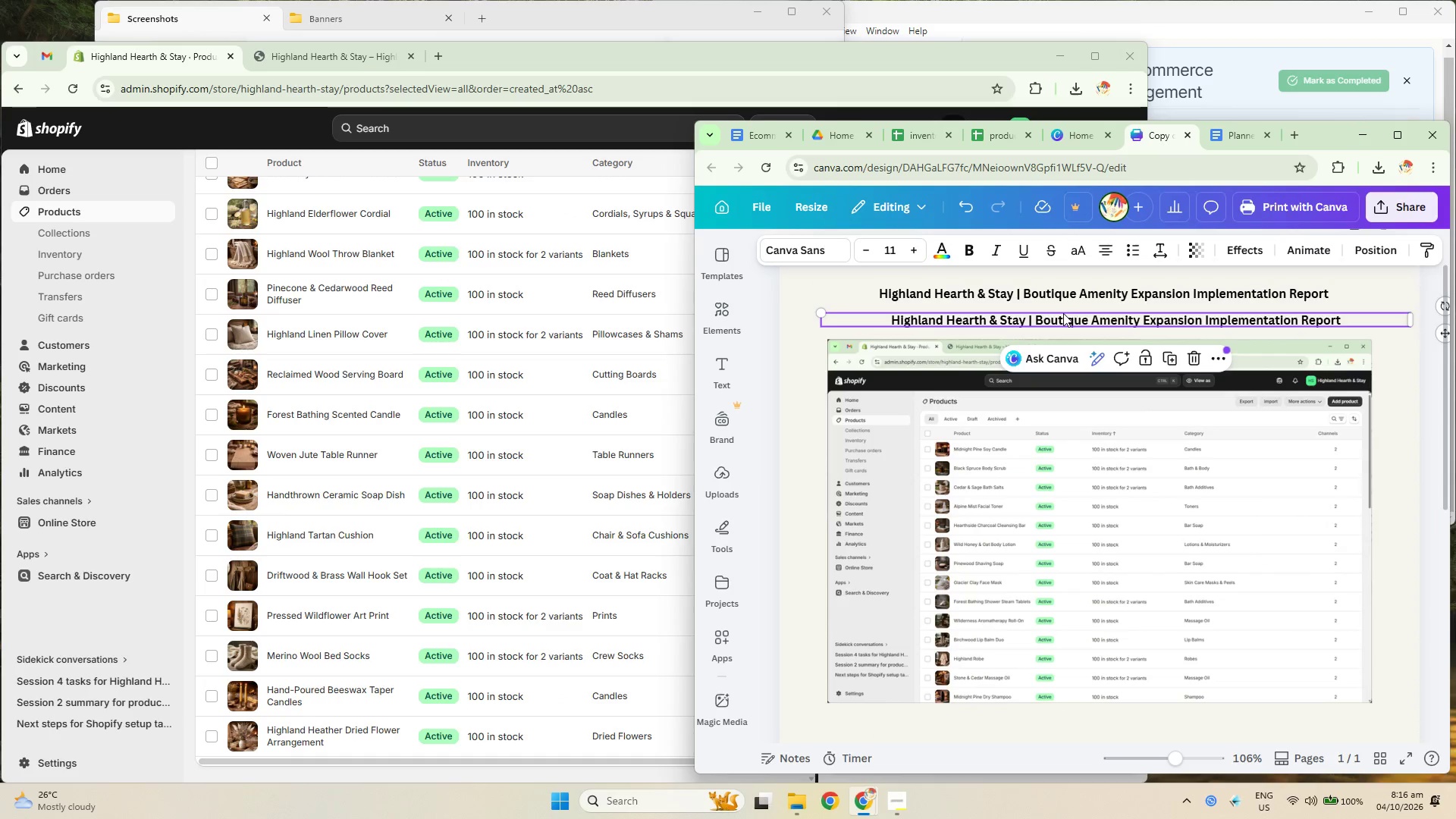 
double_click([1063, 313])
 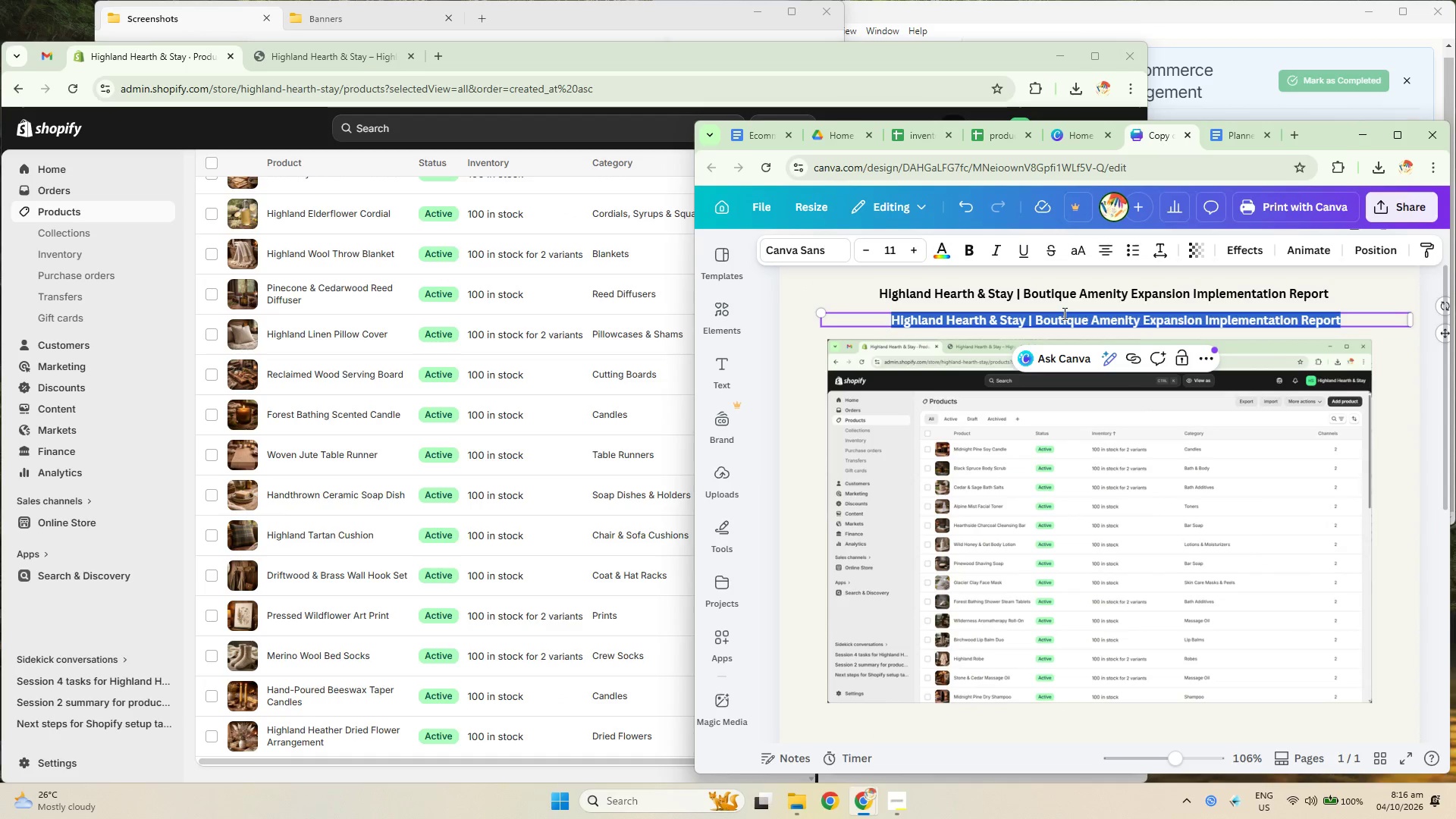 
key(Control+ControlLeft)
 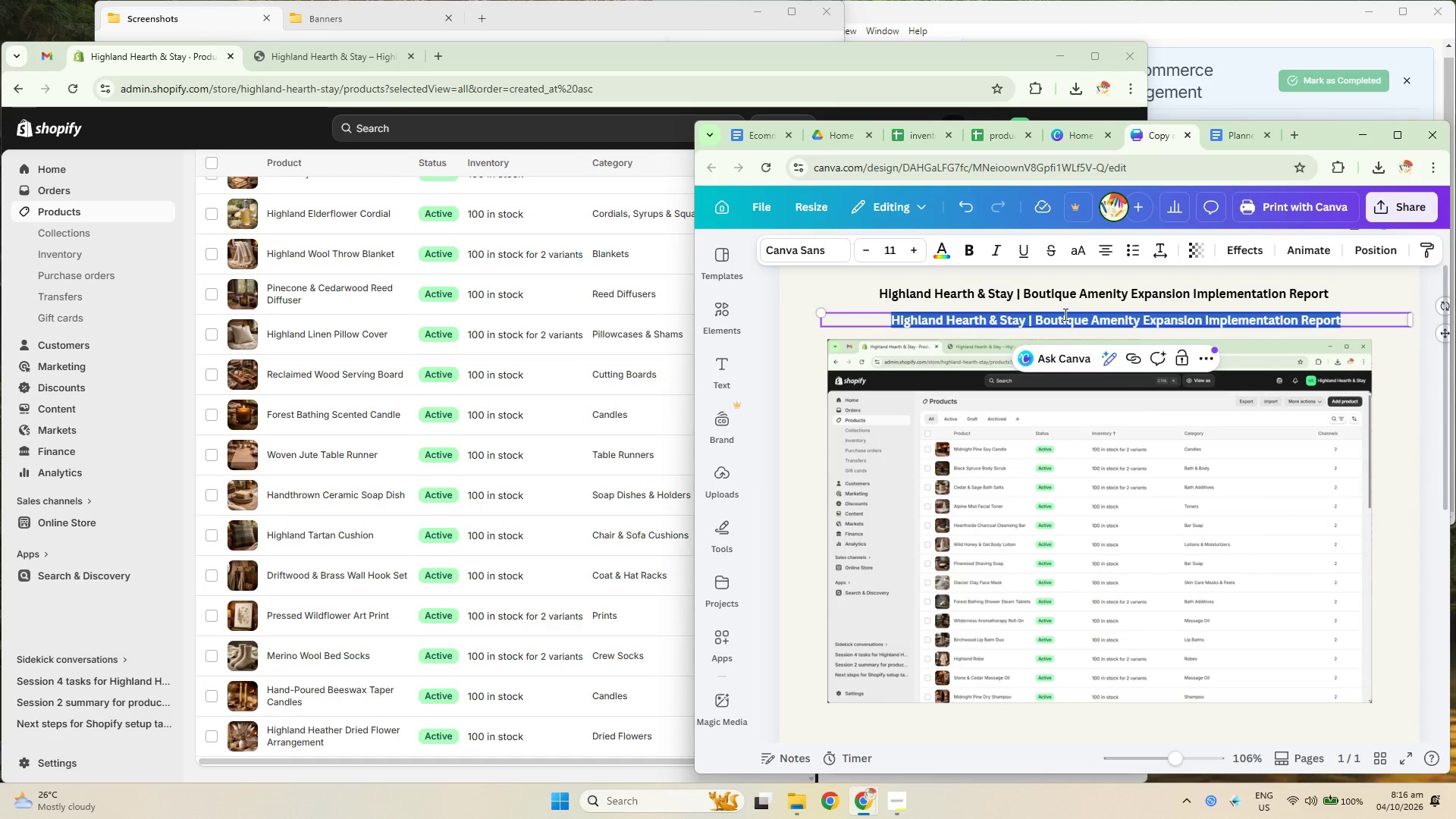 
key(Control+V)
 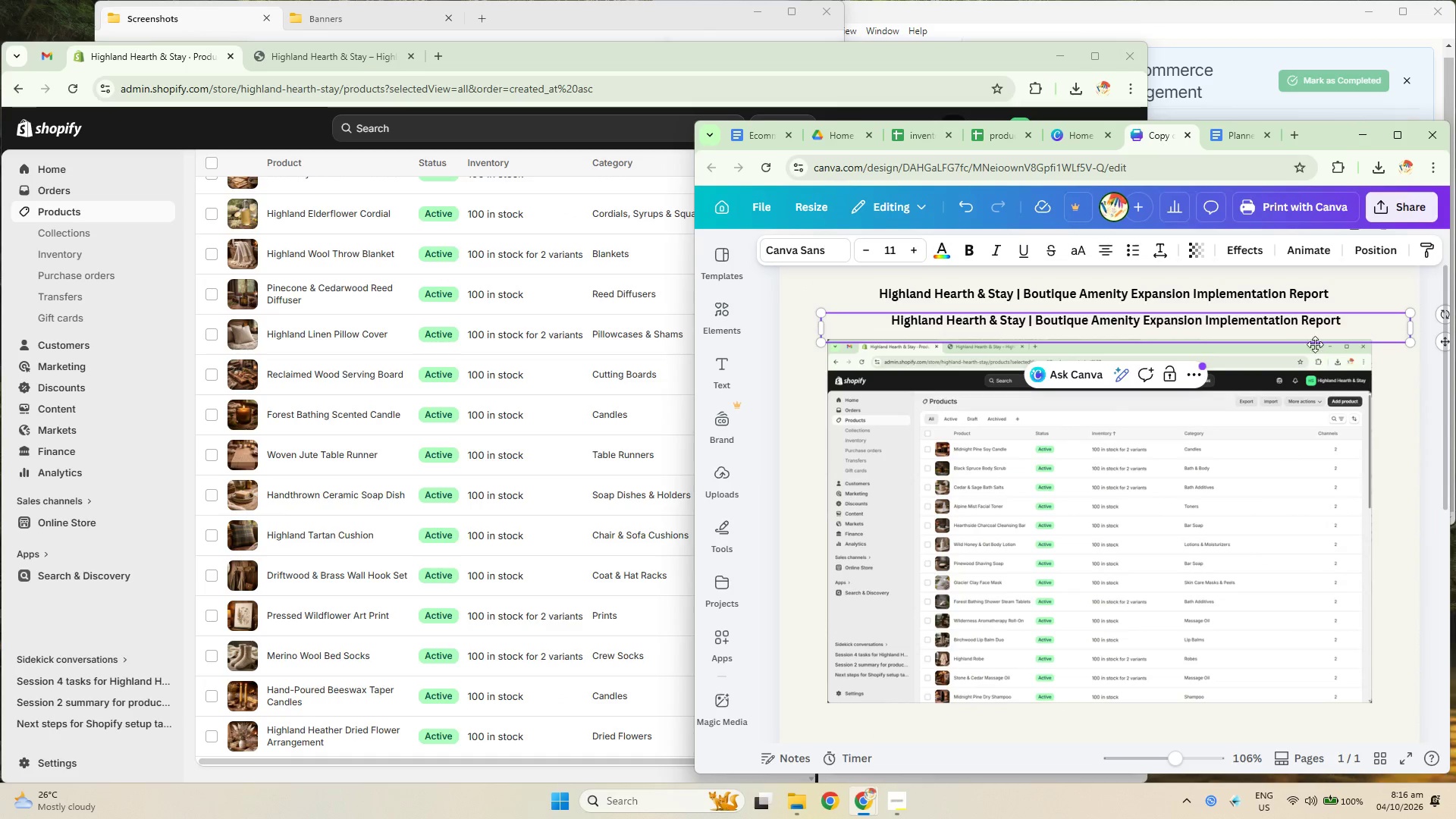 
key(Backspace)
 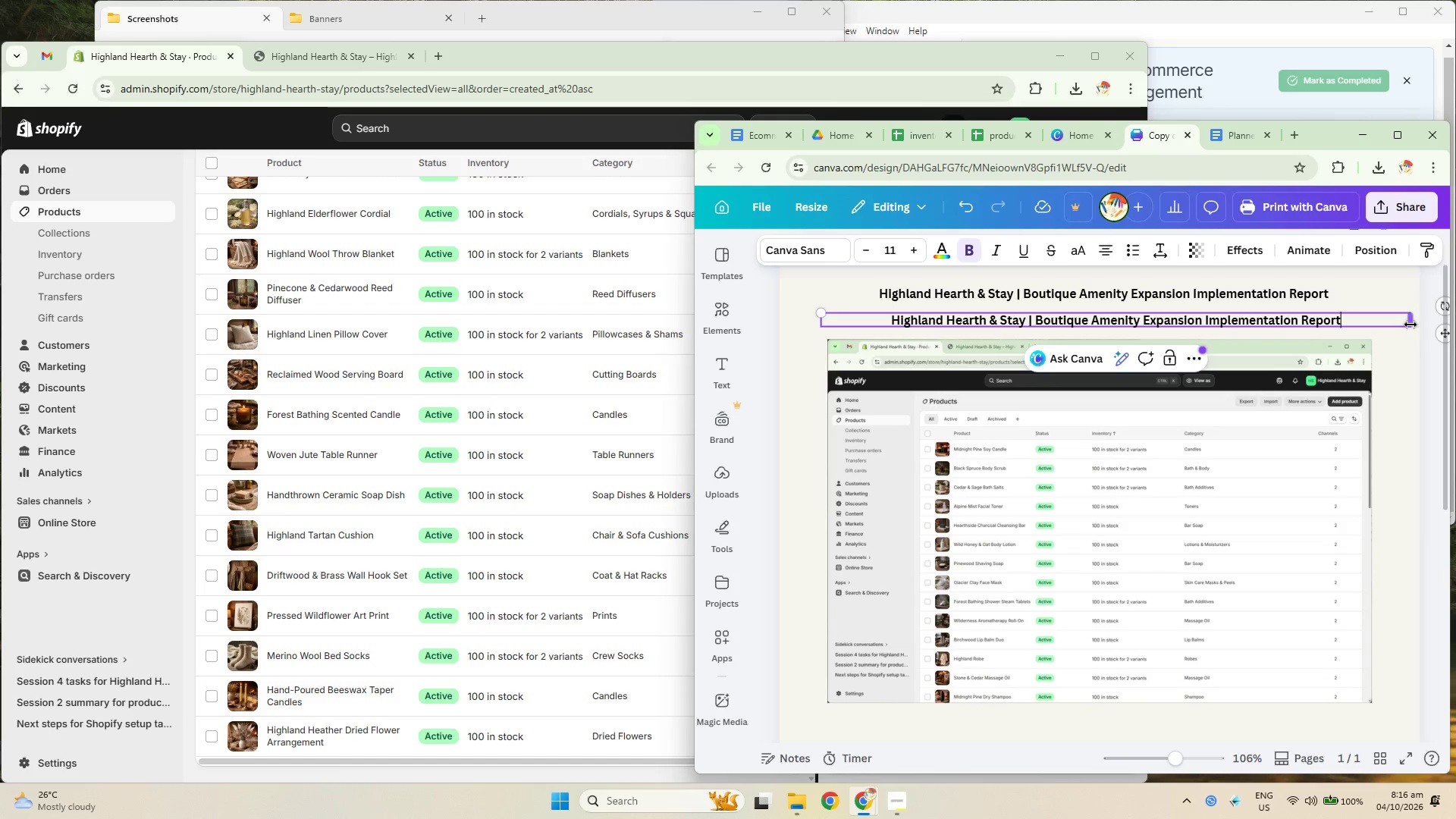 
left_click_drag(start_coordinate=[1410, 325], to_coordinate=[1278, 318])
 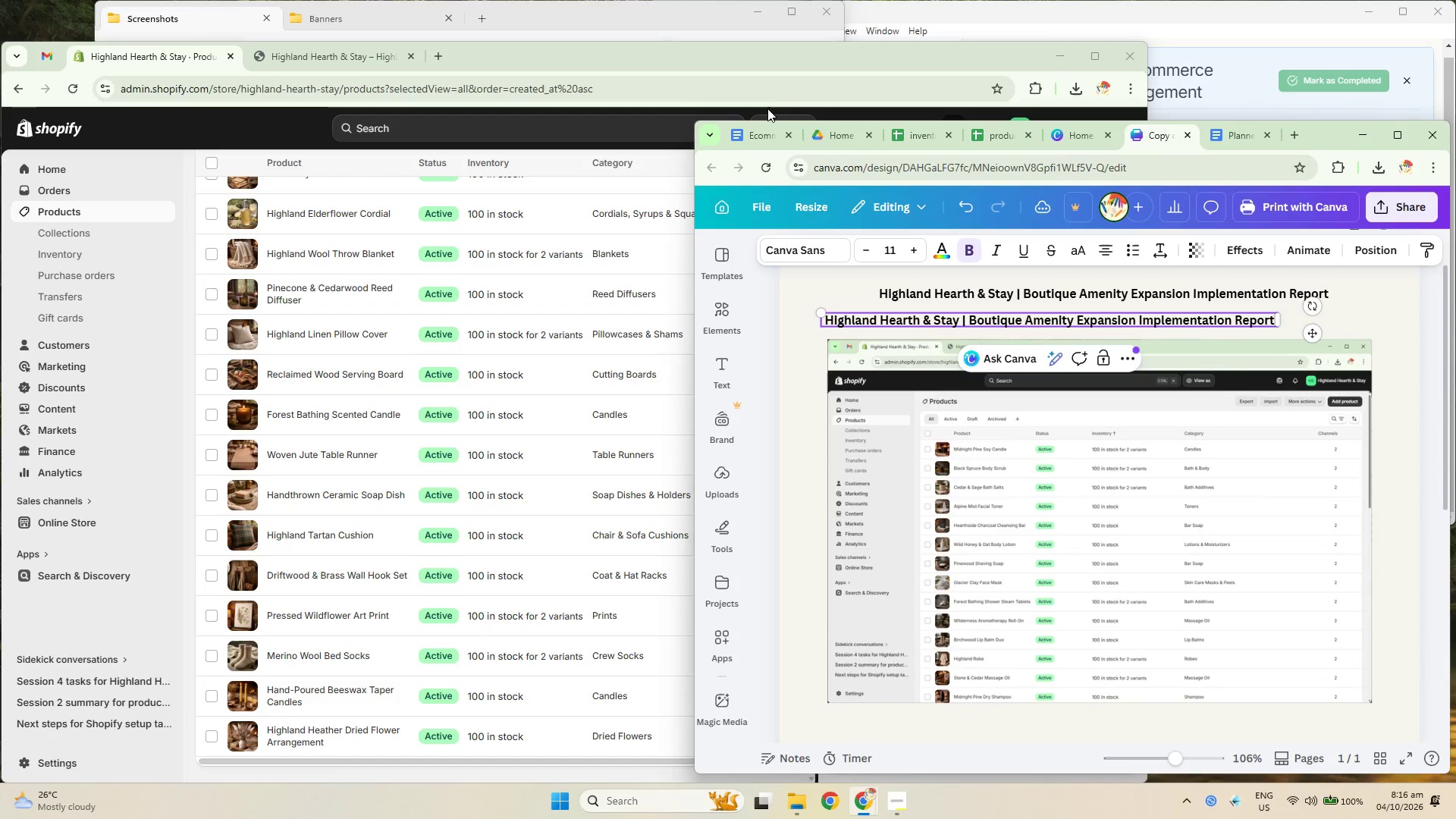 
left_click([770, 56])
 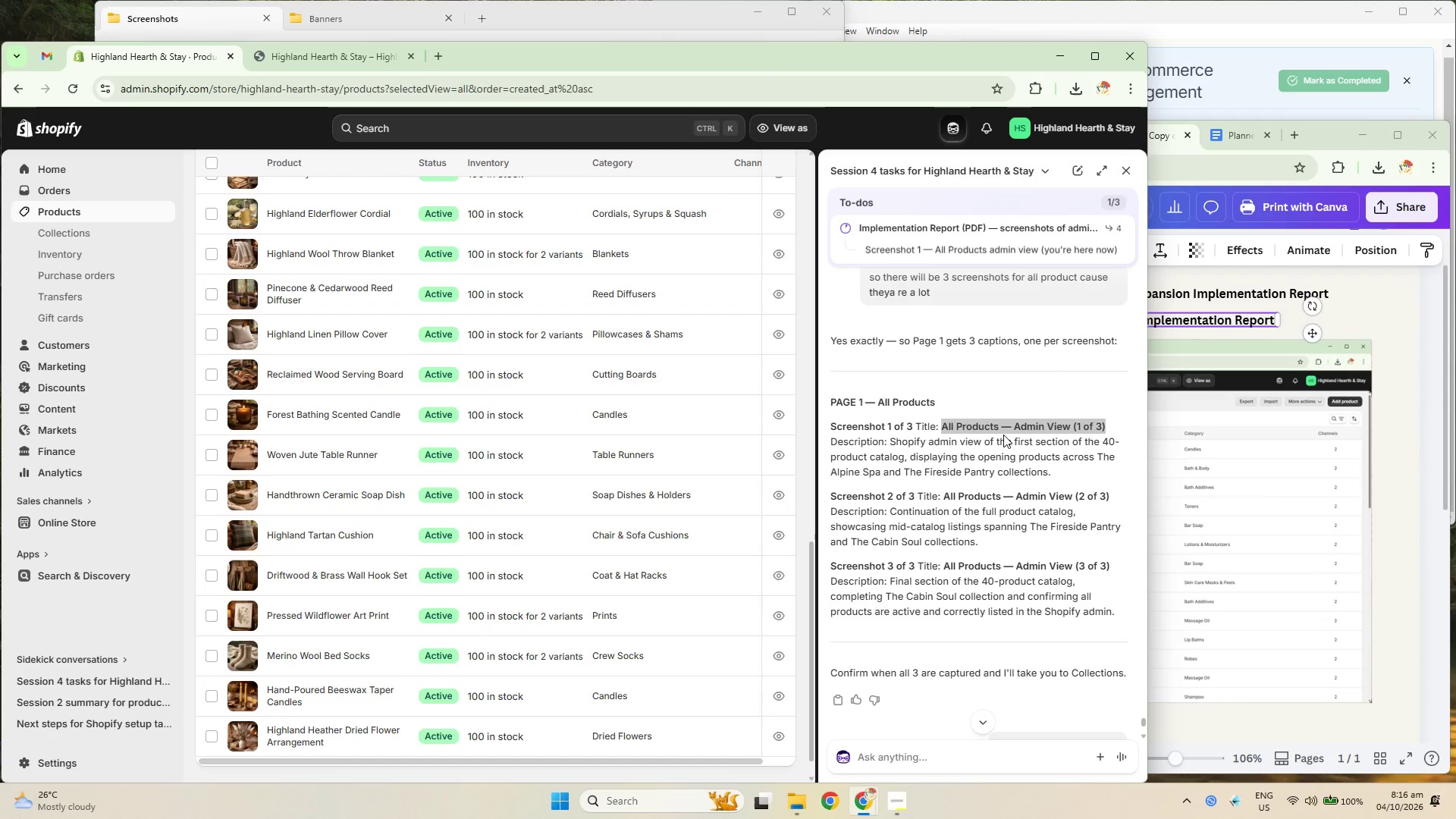 
double_click([955, 427])
 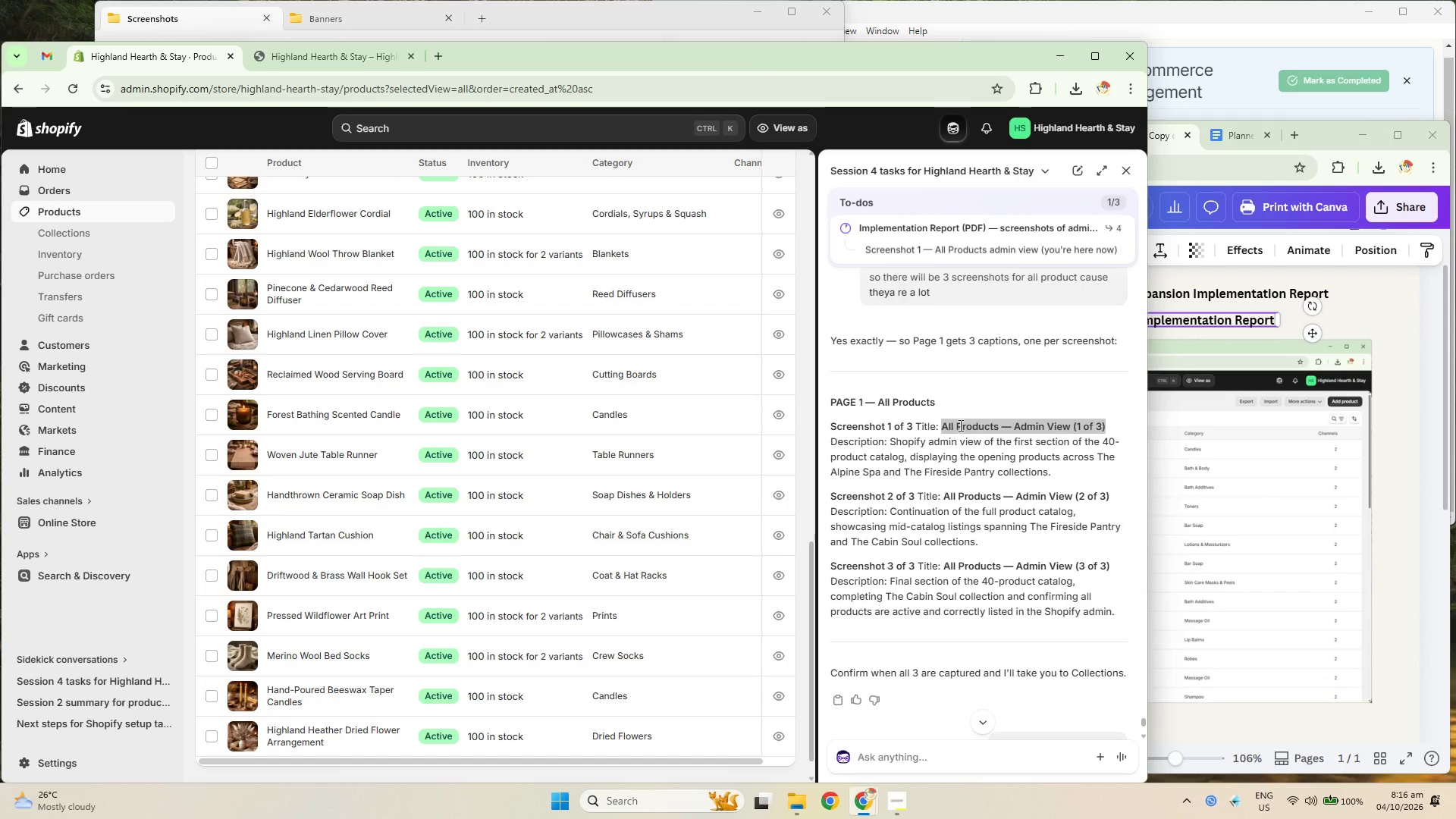 
triple_click([1080, 425])
 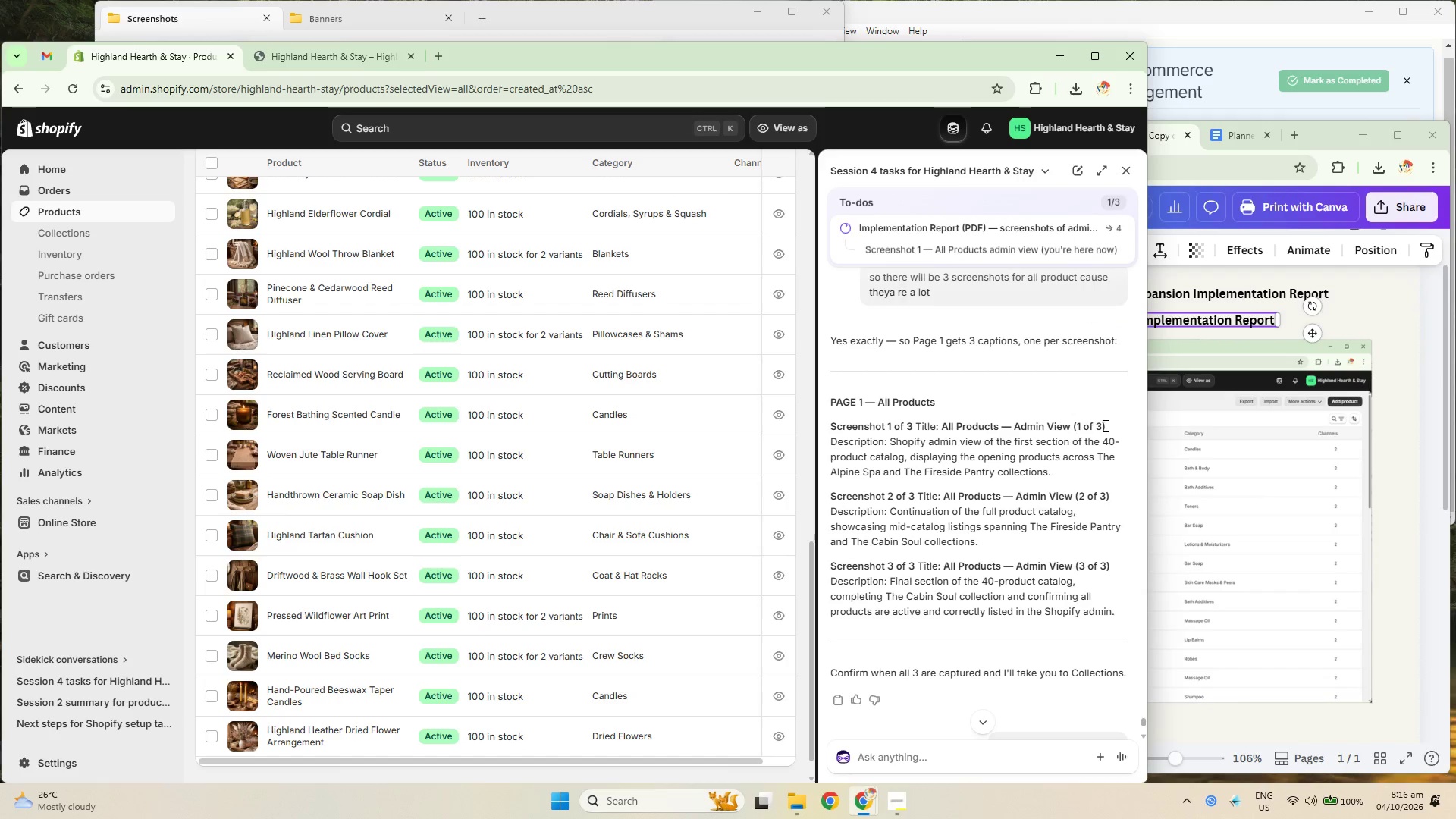 
left_click_drag(start_coordinate=[1105, 425], to_coordinate=[940, 420])
 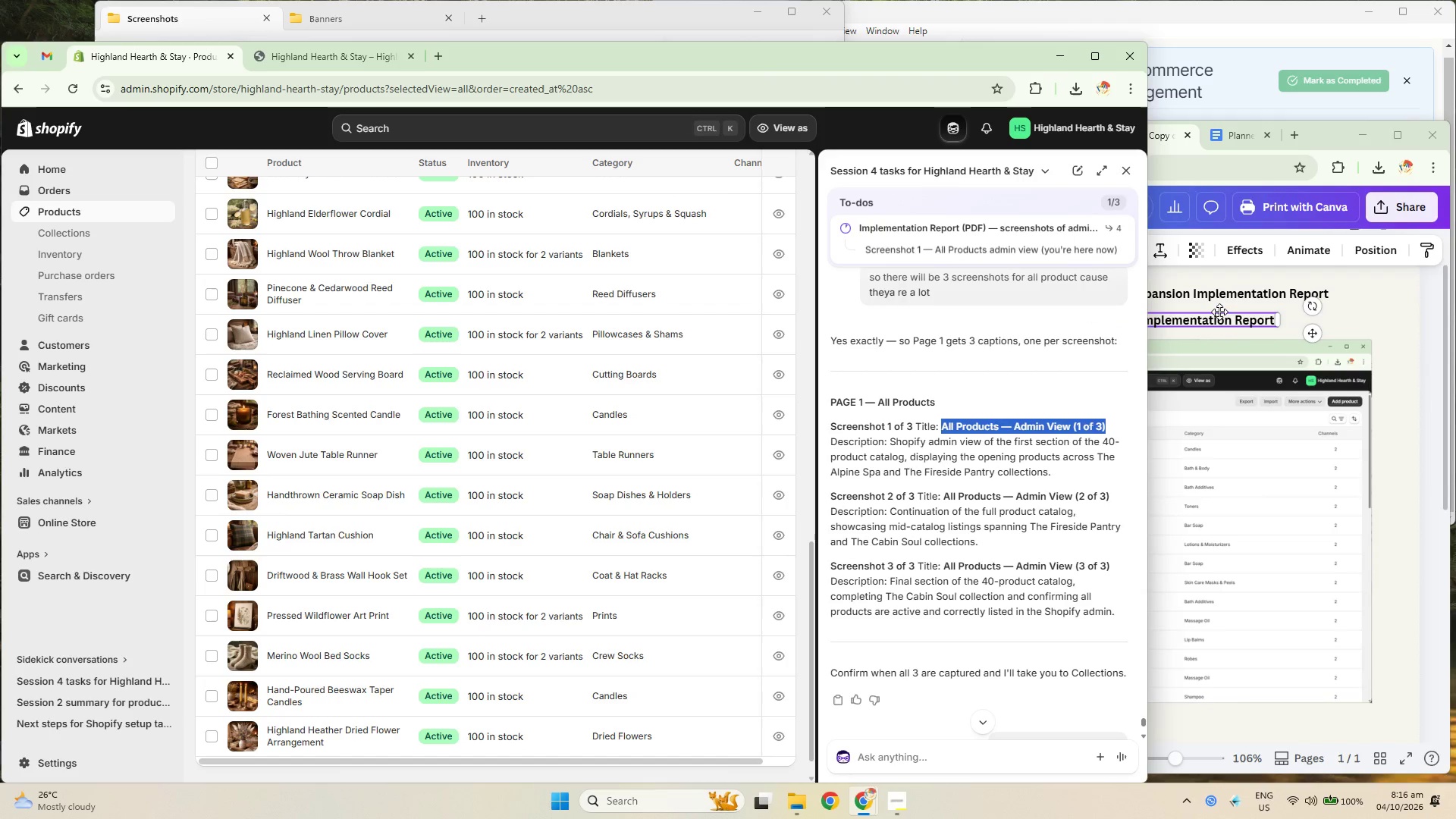 
key(Control+C)
 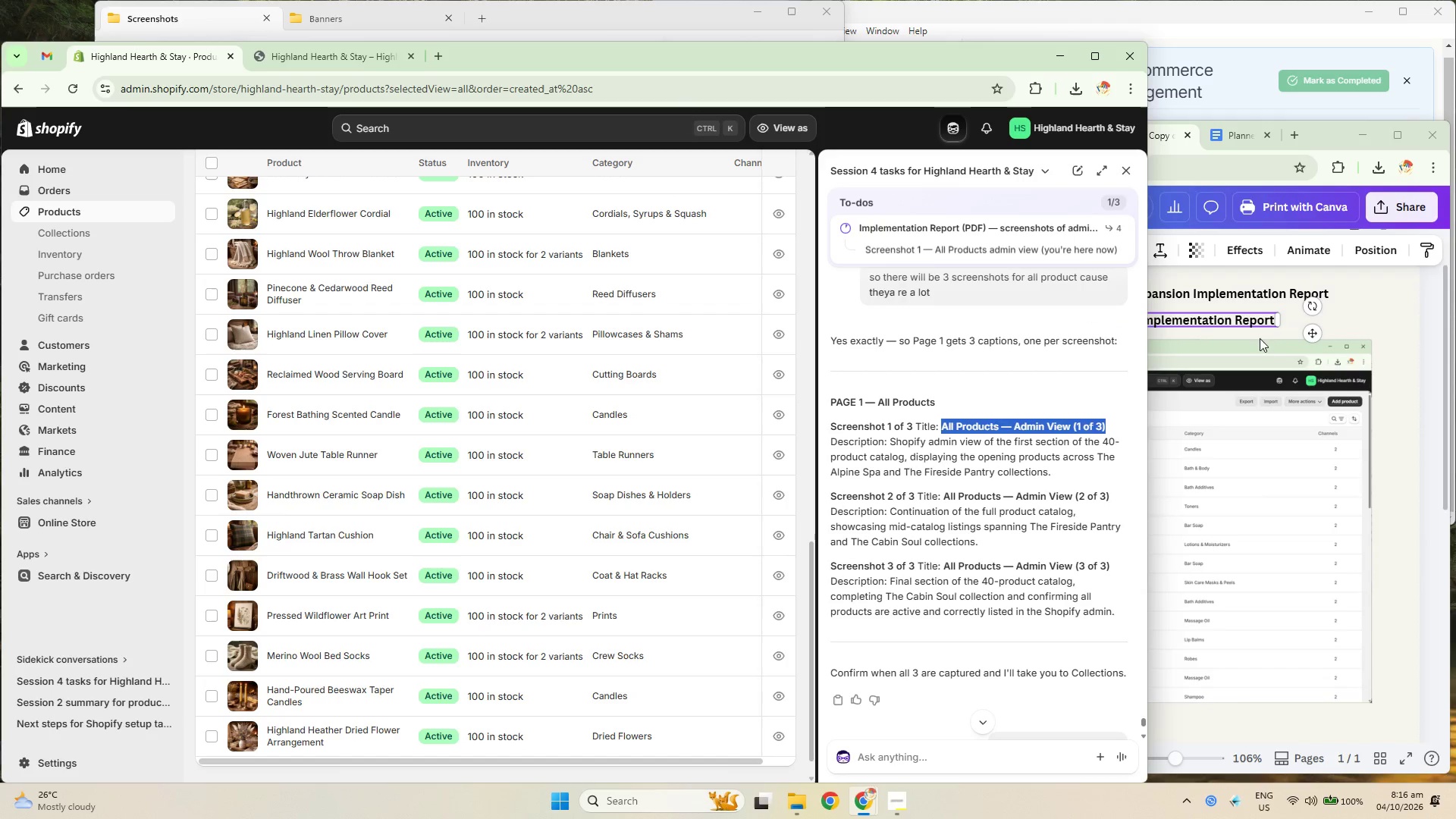 
key(Control+C)
 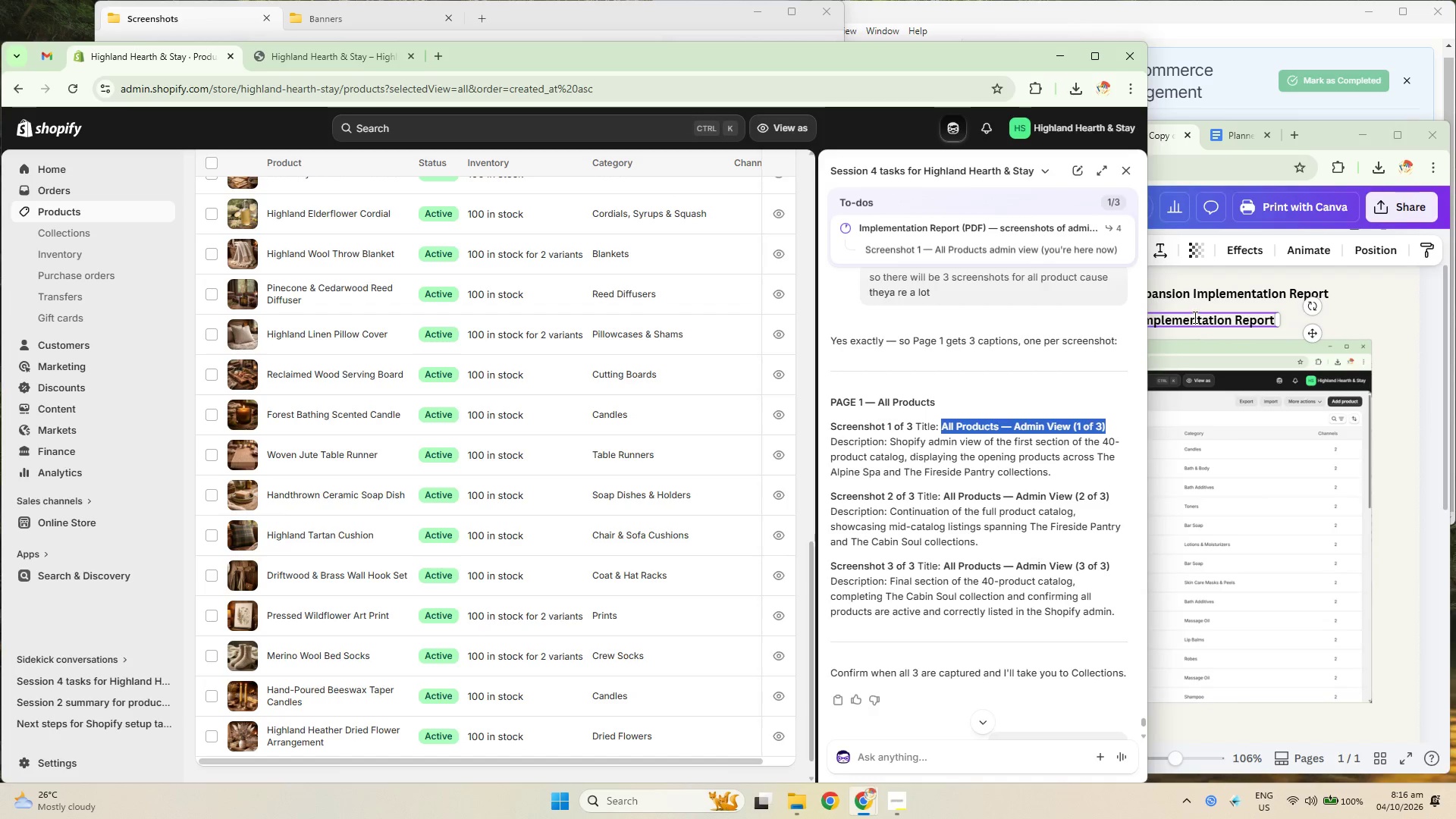 
double_click([1194, 317])
 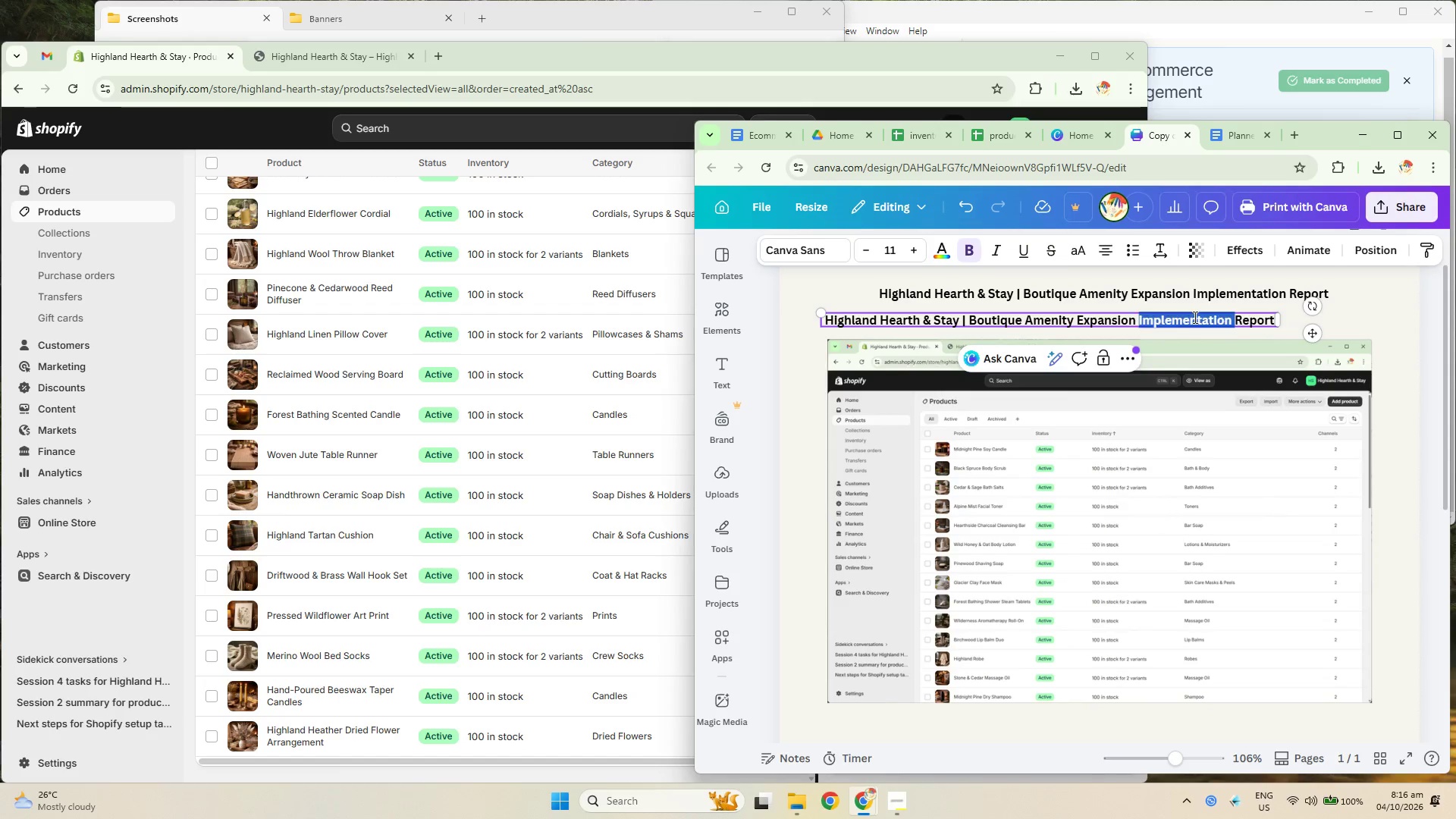 
triple_click([1194, 317])
 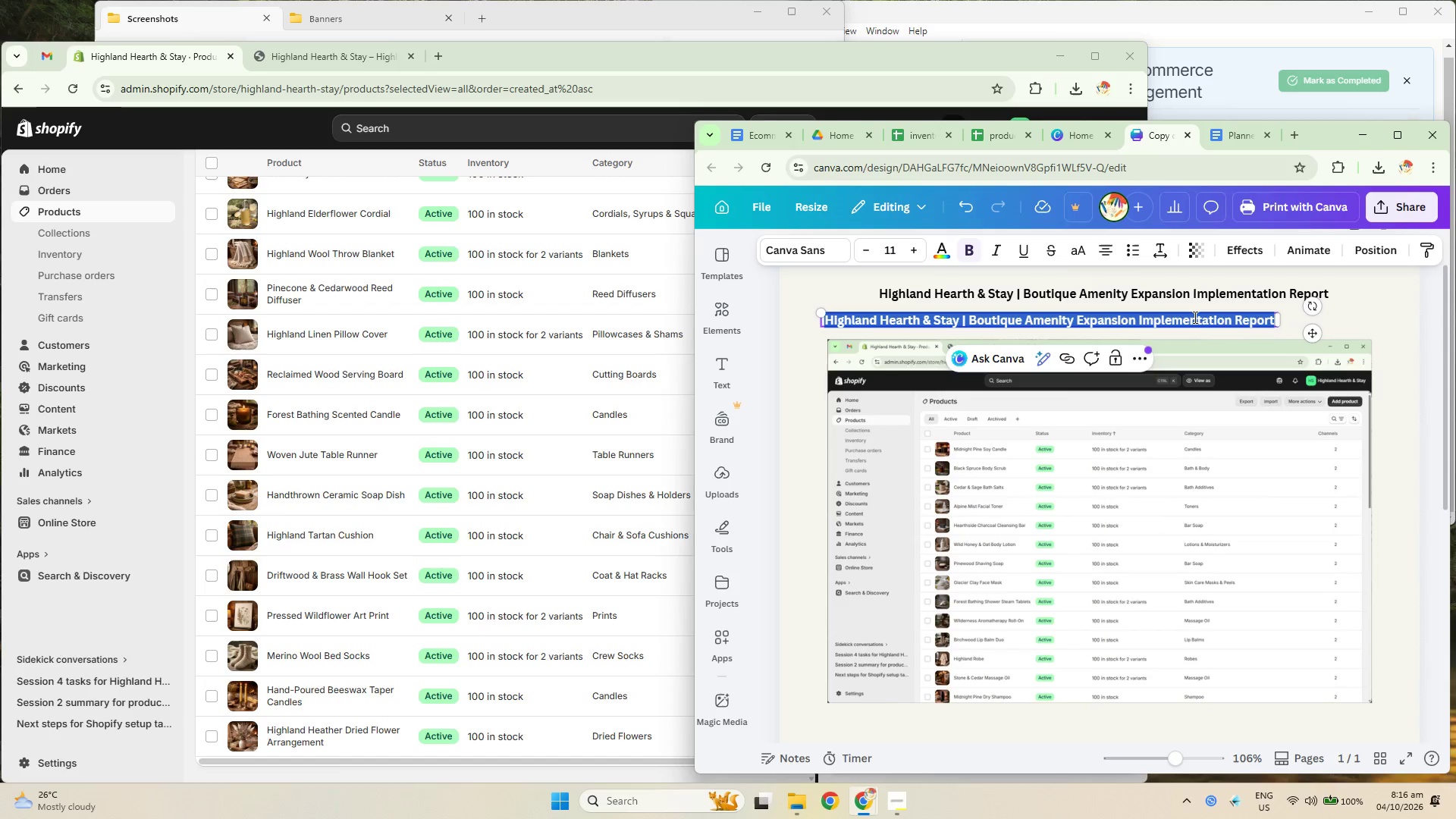 
key(Control+V)
 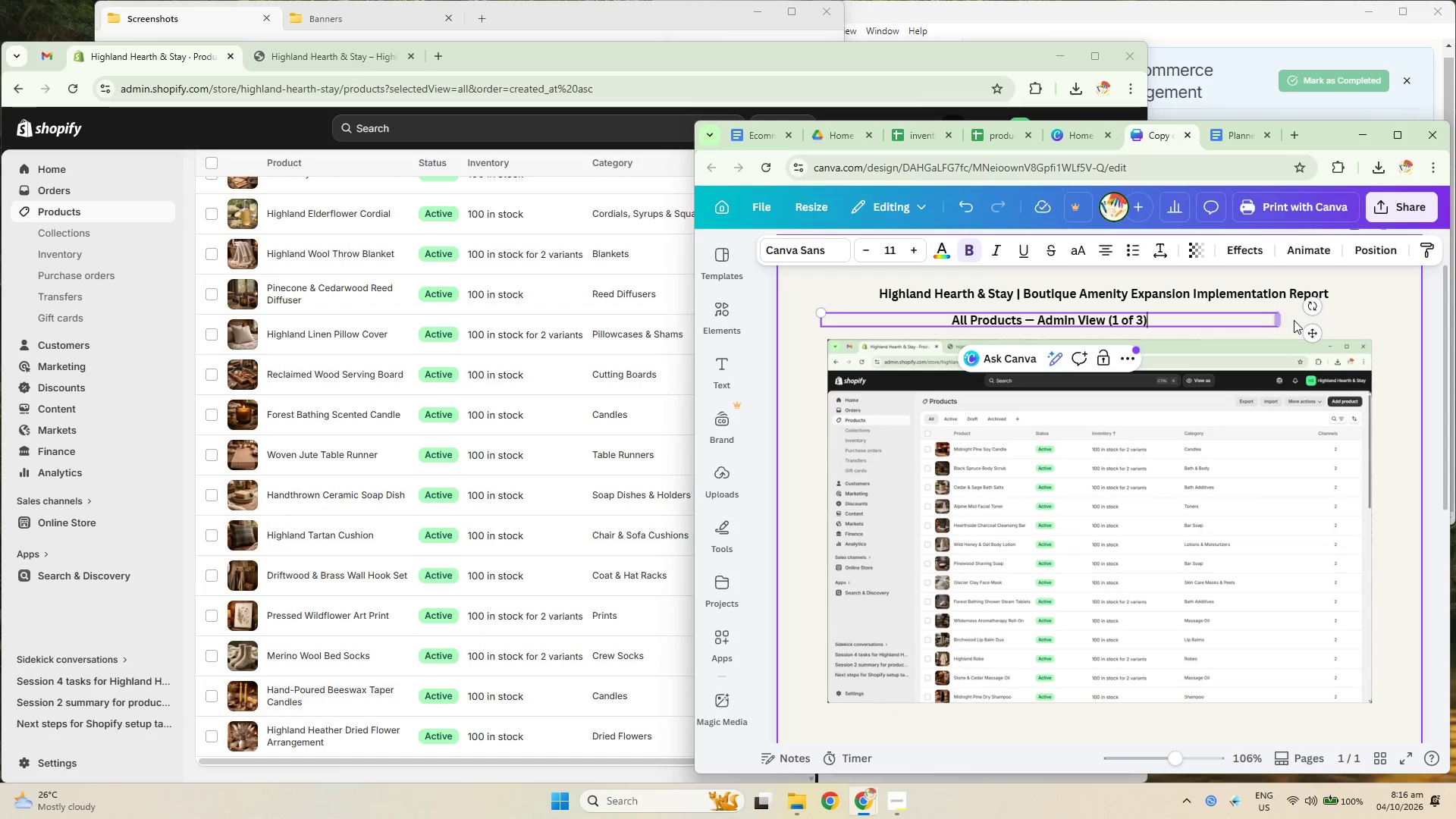 
left_click_drag(start_coordinate=[1282, 319], to_coordinate=[1027, 331])
 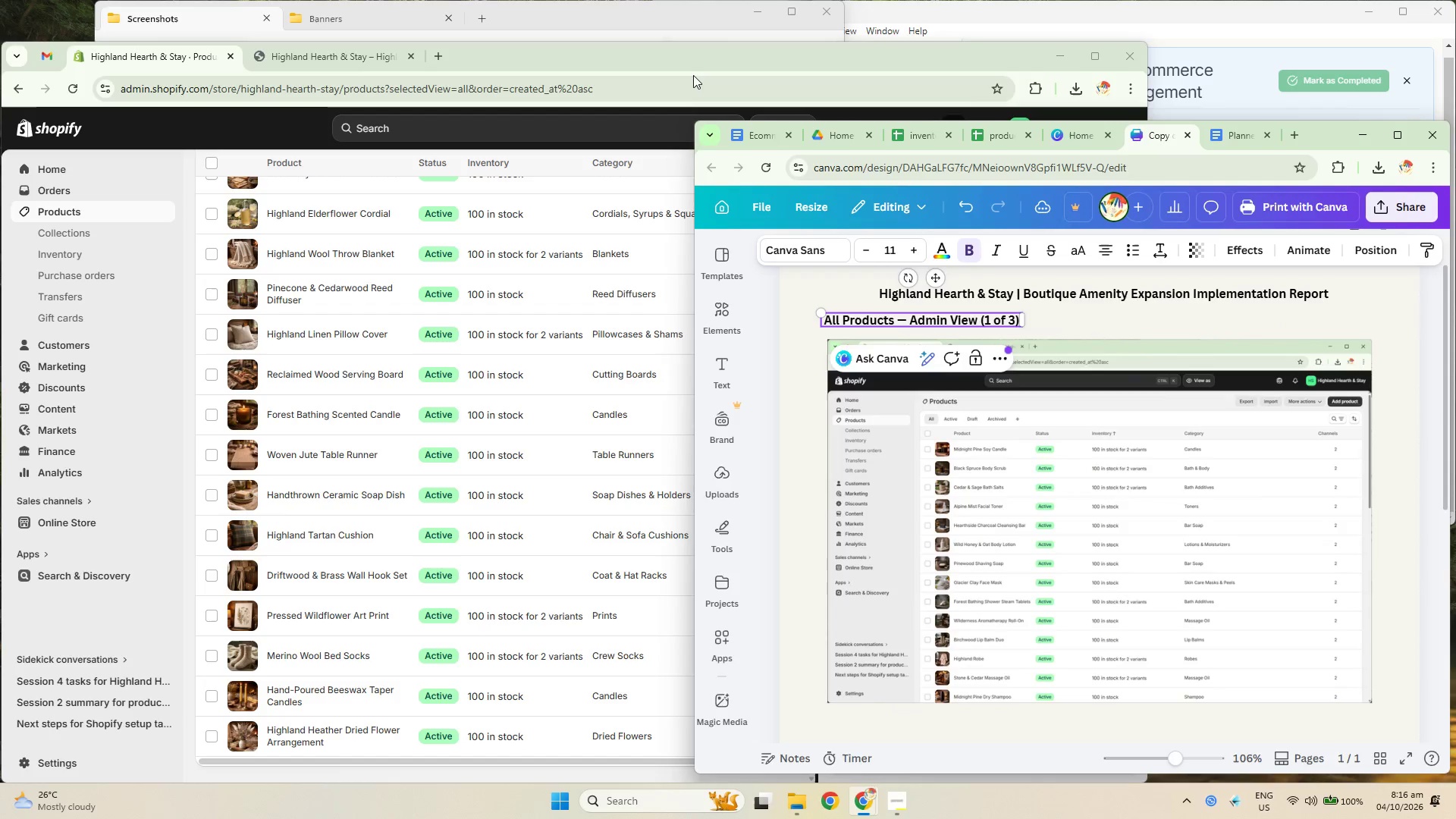 
left_click_drag(start_coordinate=[691, 66], to_coordinate=[686, 63])
 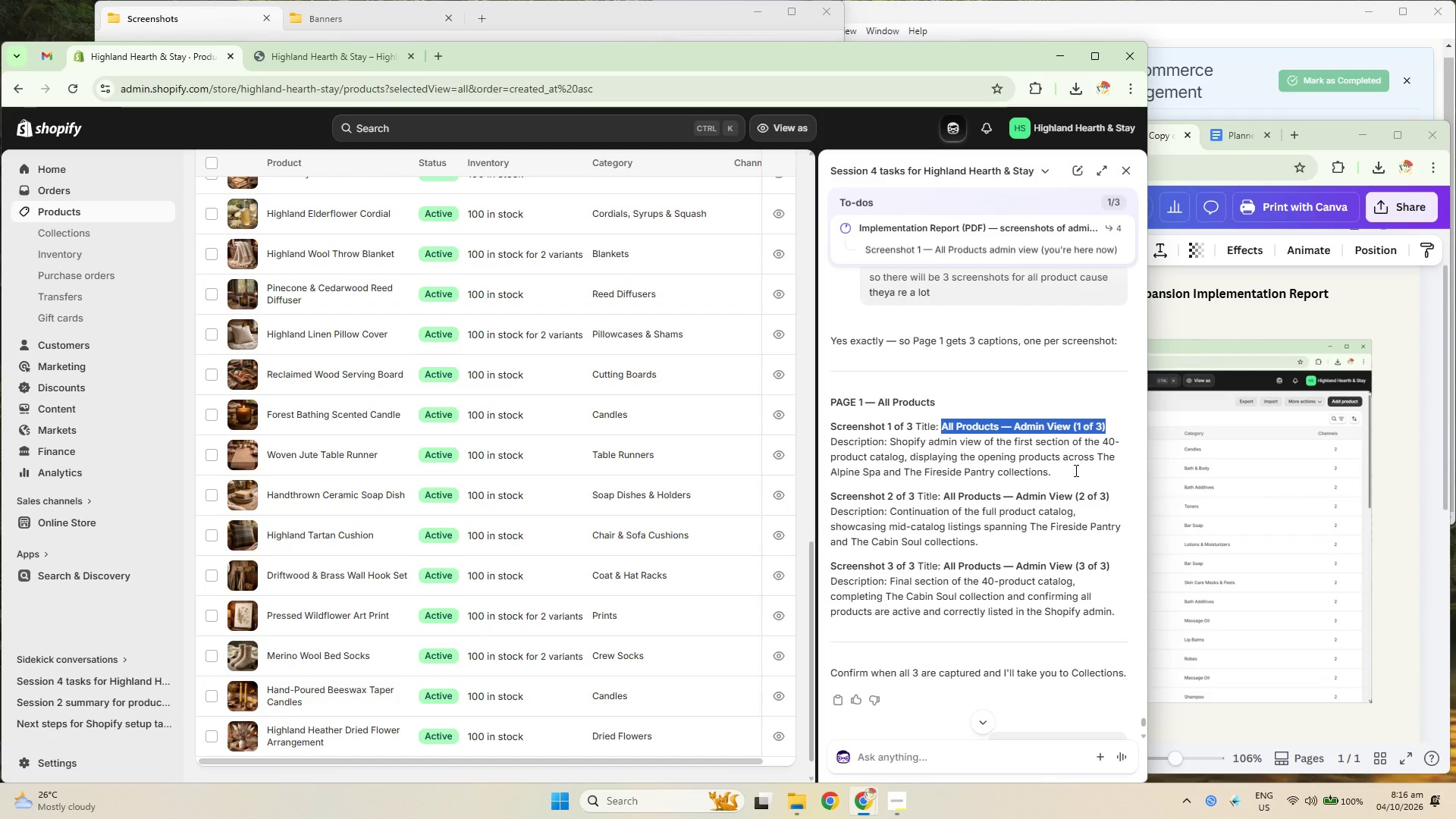 
left_click_drag(start_coordinate=[1082, 470], to_coordinate=[893, 441])